 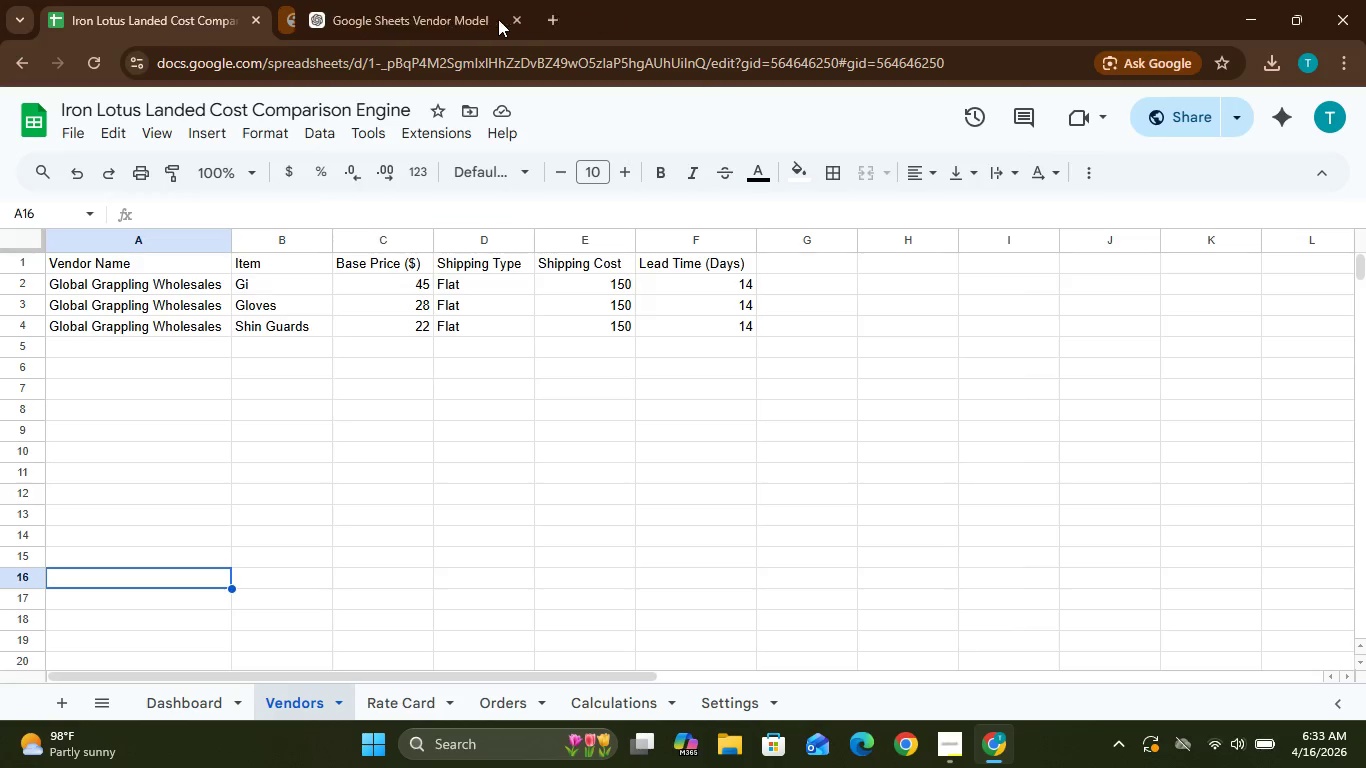 
left_click([494, 22])
 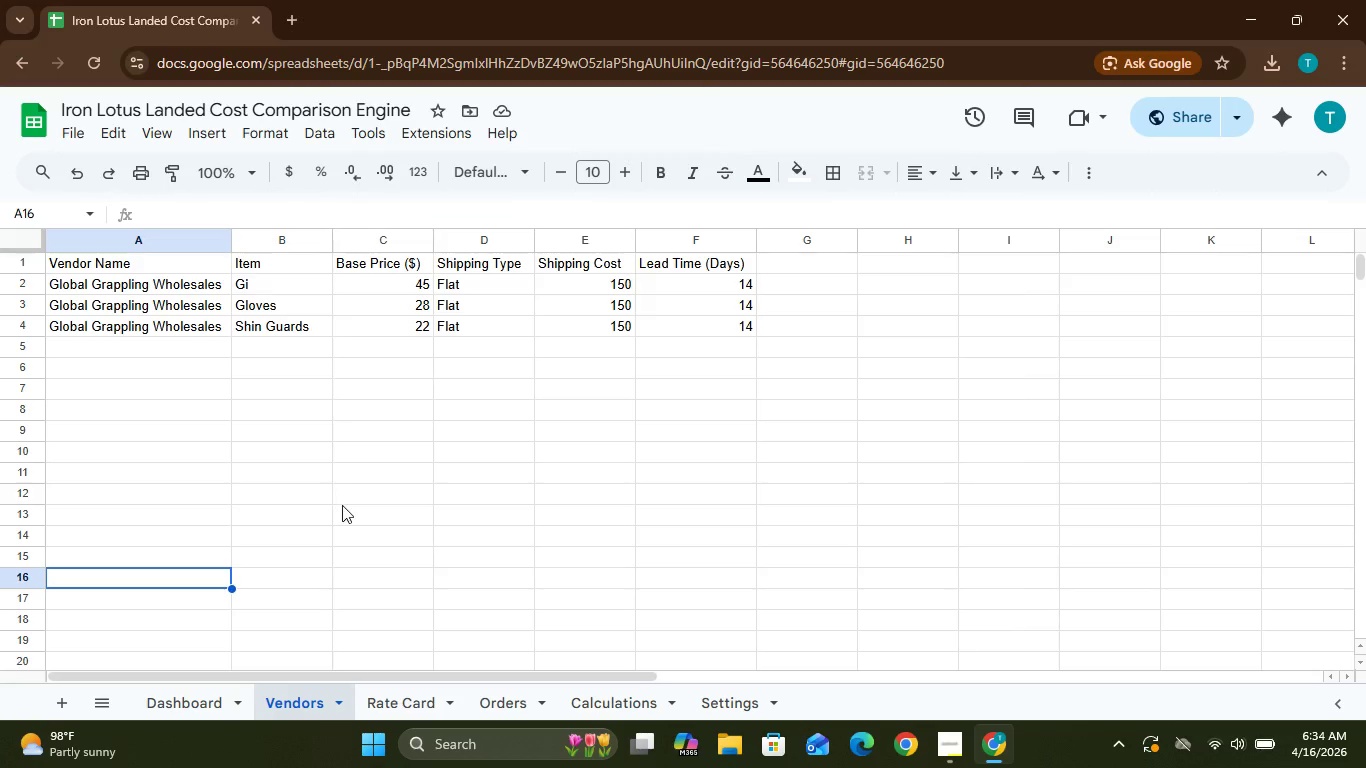 
left_click([185, 707])
 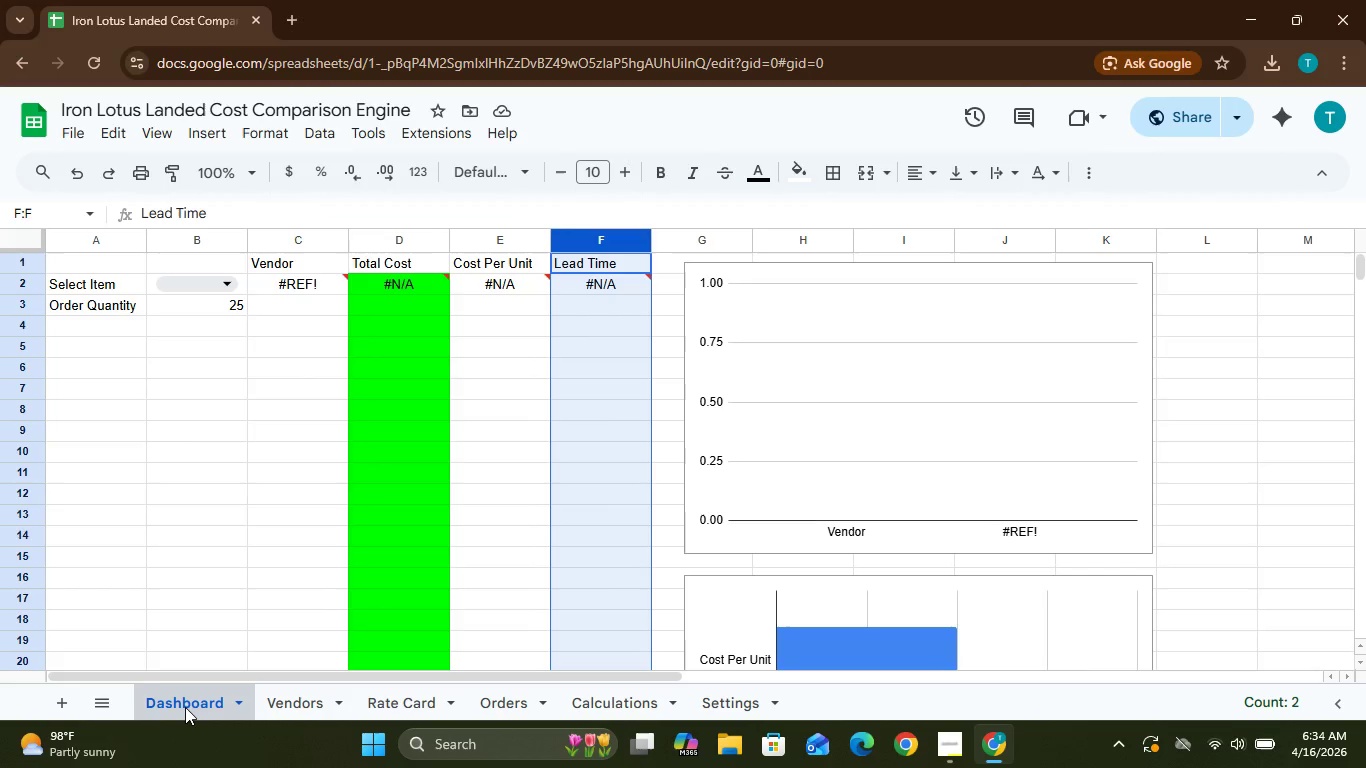 
wait(7.47)
 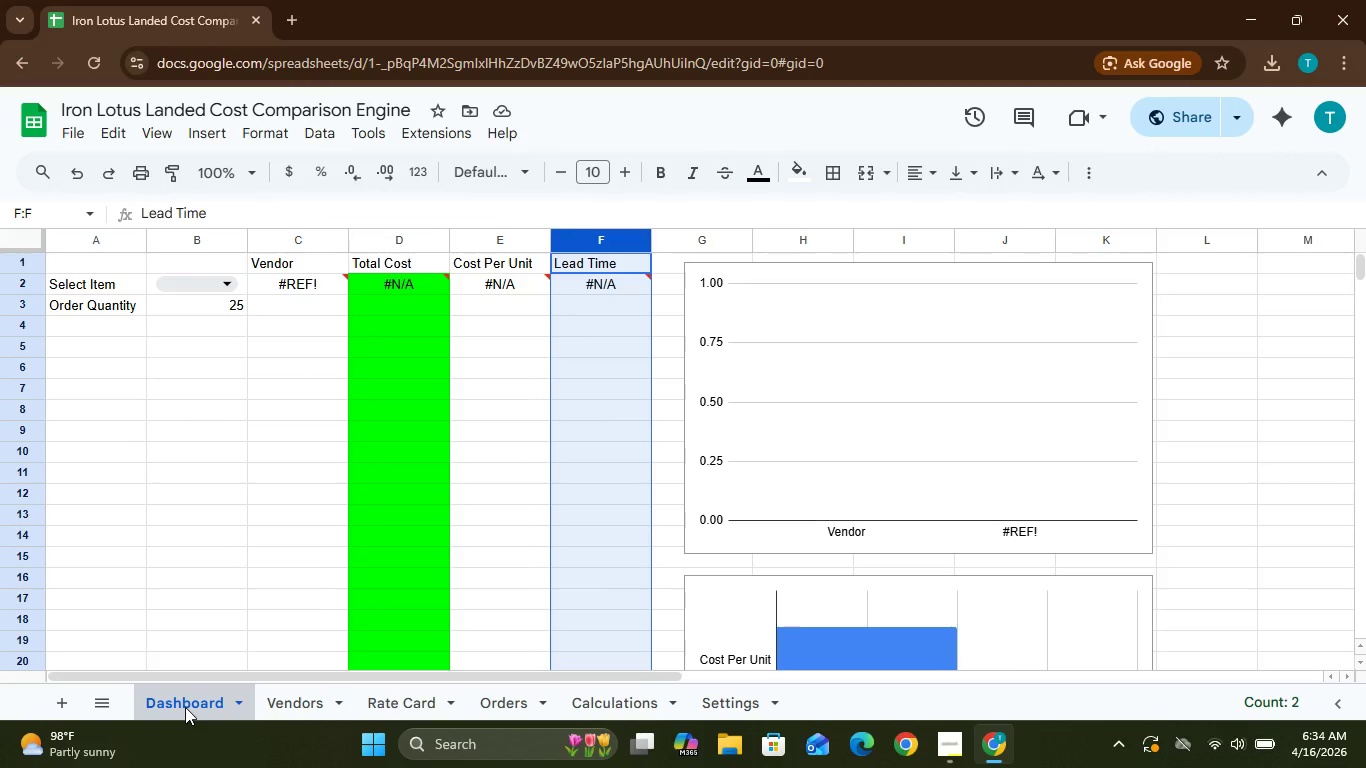 
left_click([77, 353])
 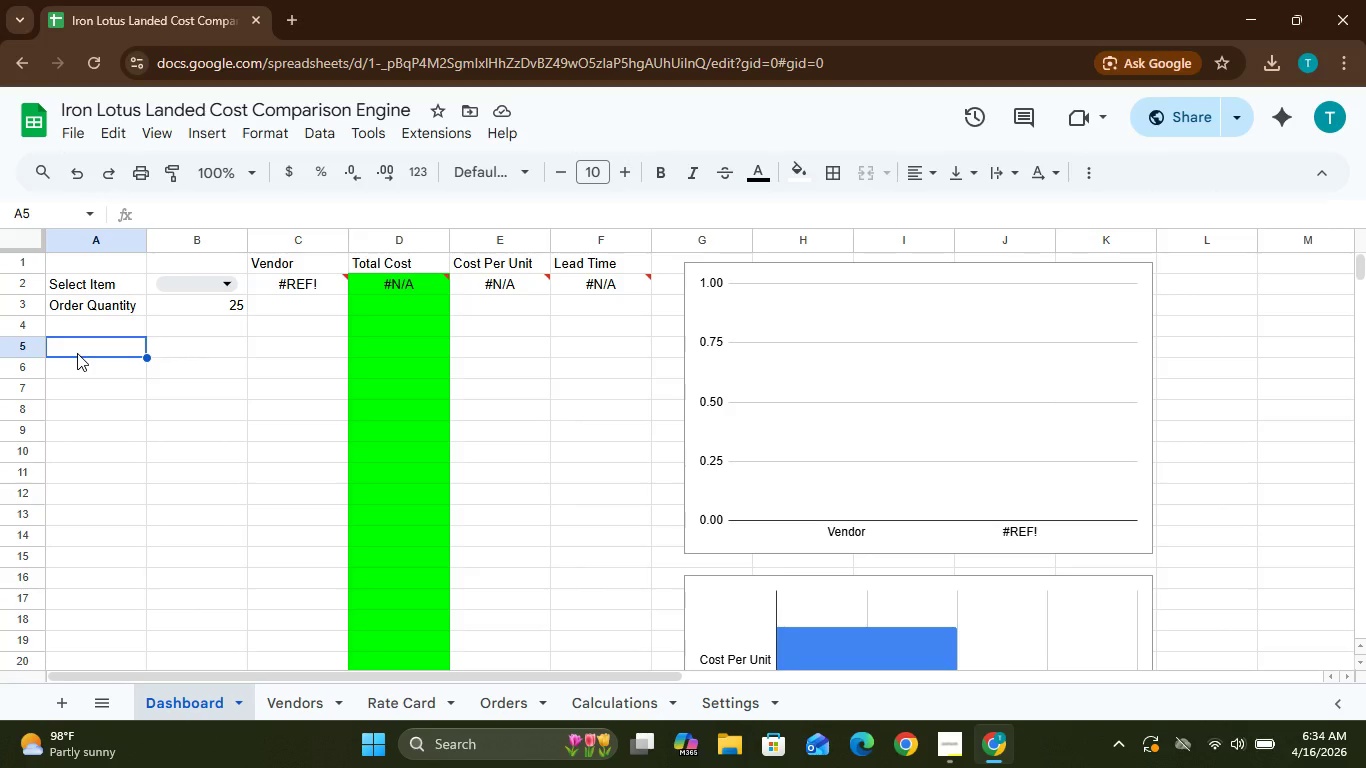 
type(Order Dead)
 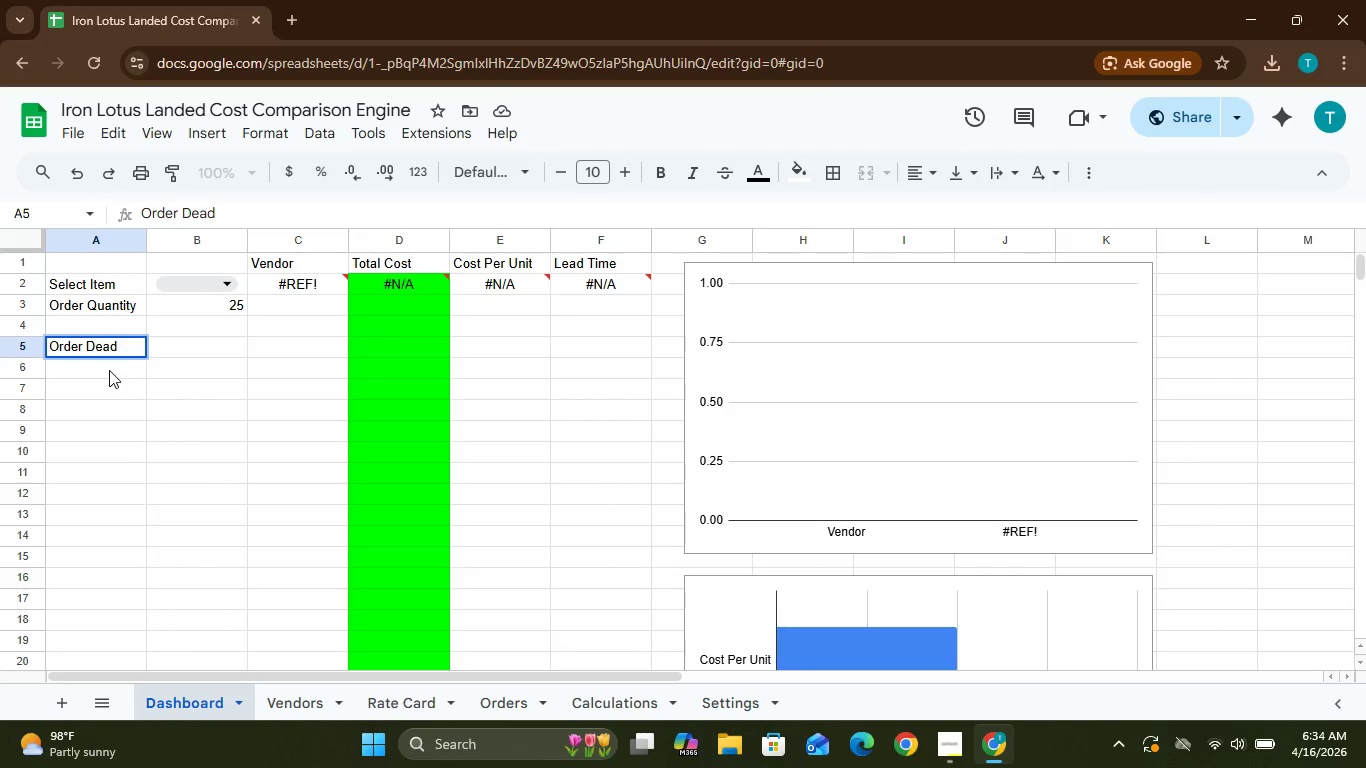 
type(line)
 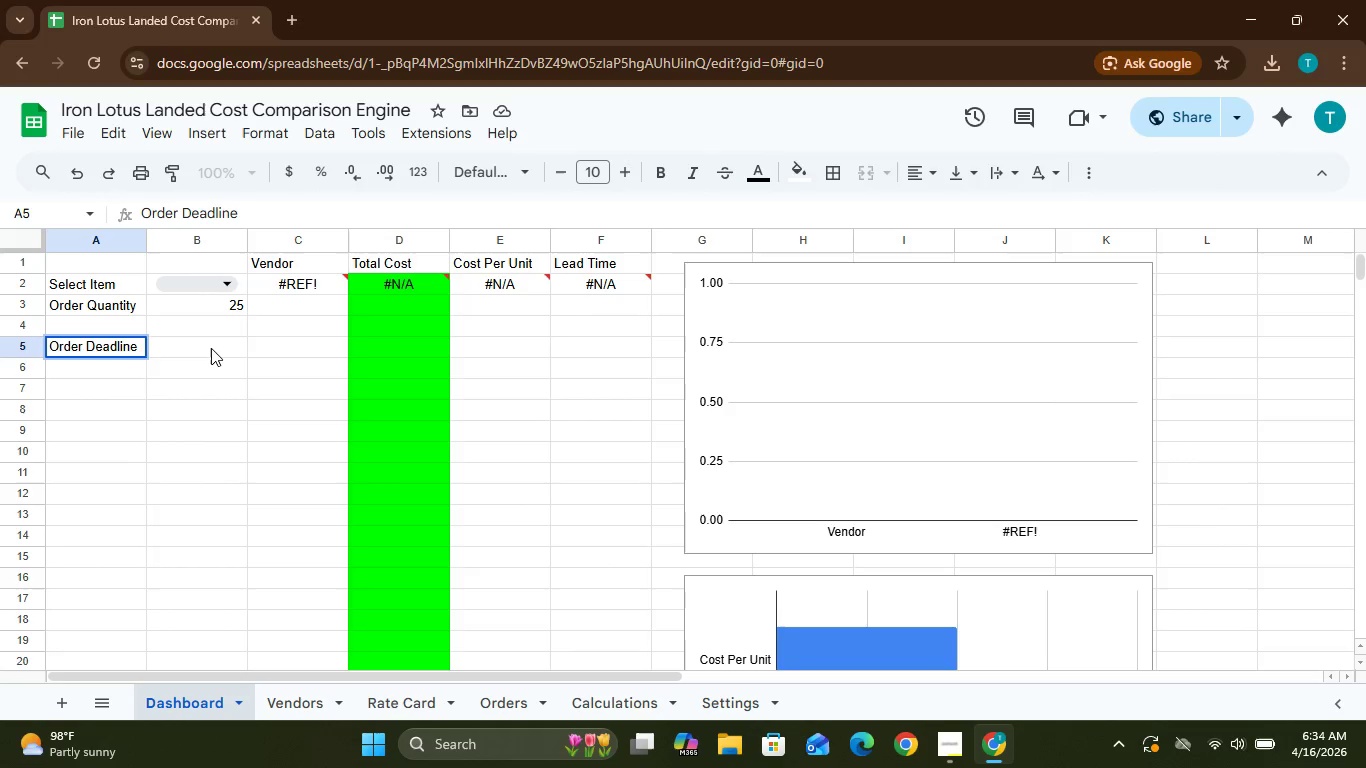 
left_click([211, 348])
 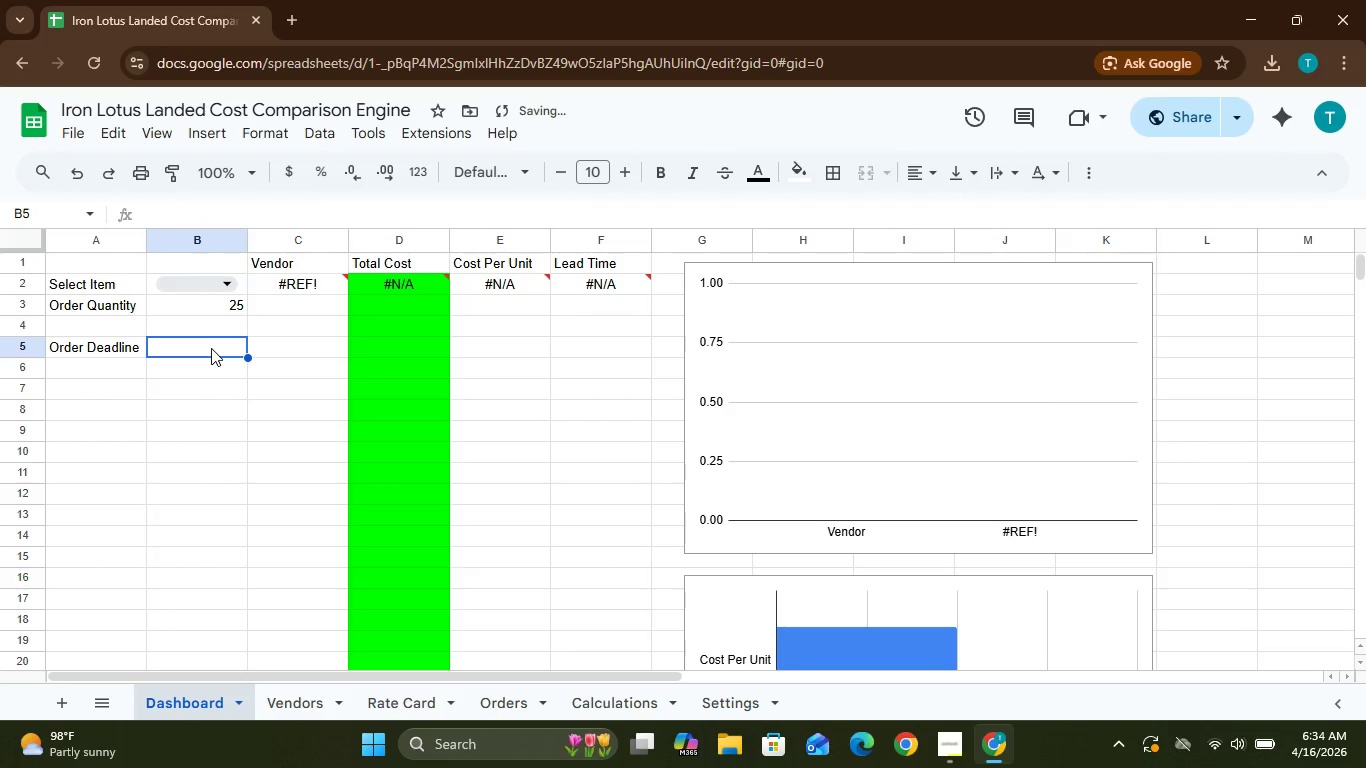 
type(2026)
 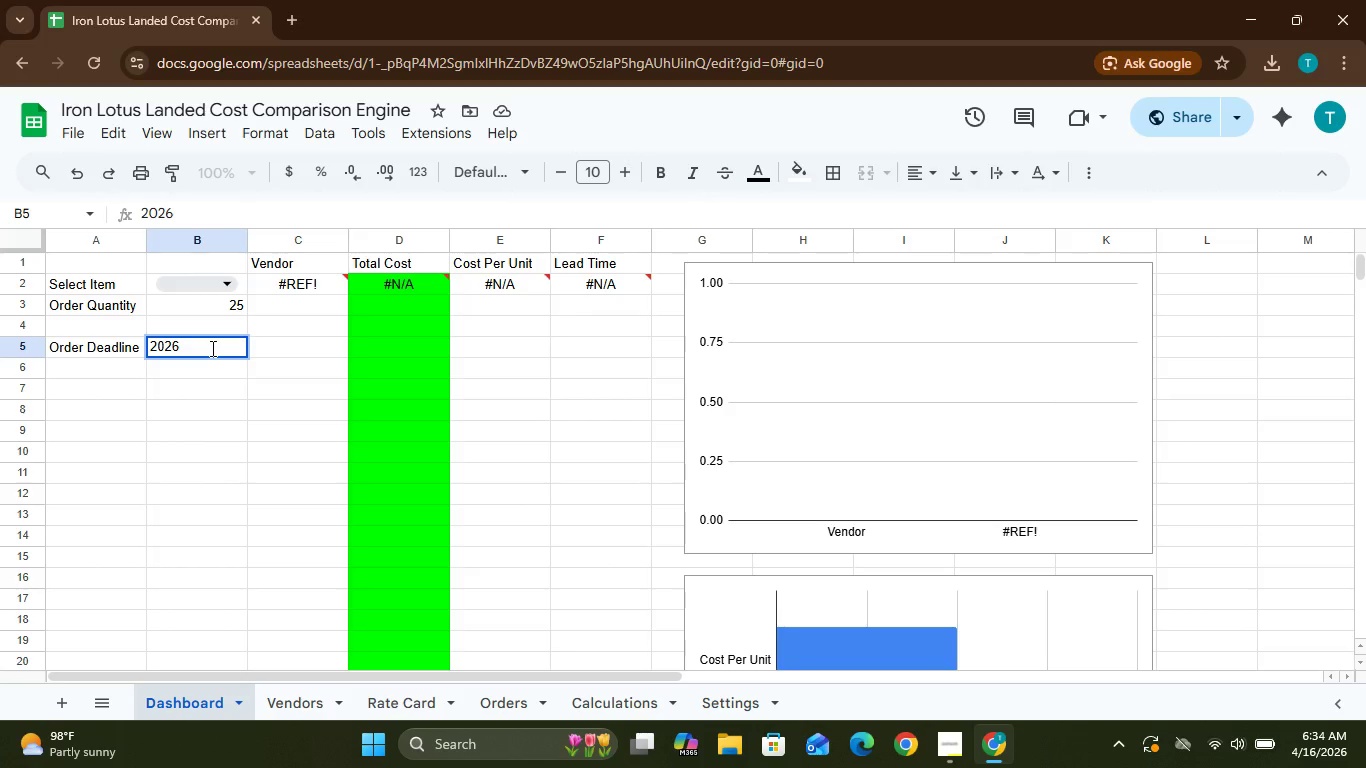 
wait(11.16)
 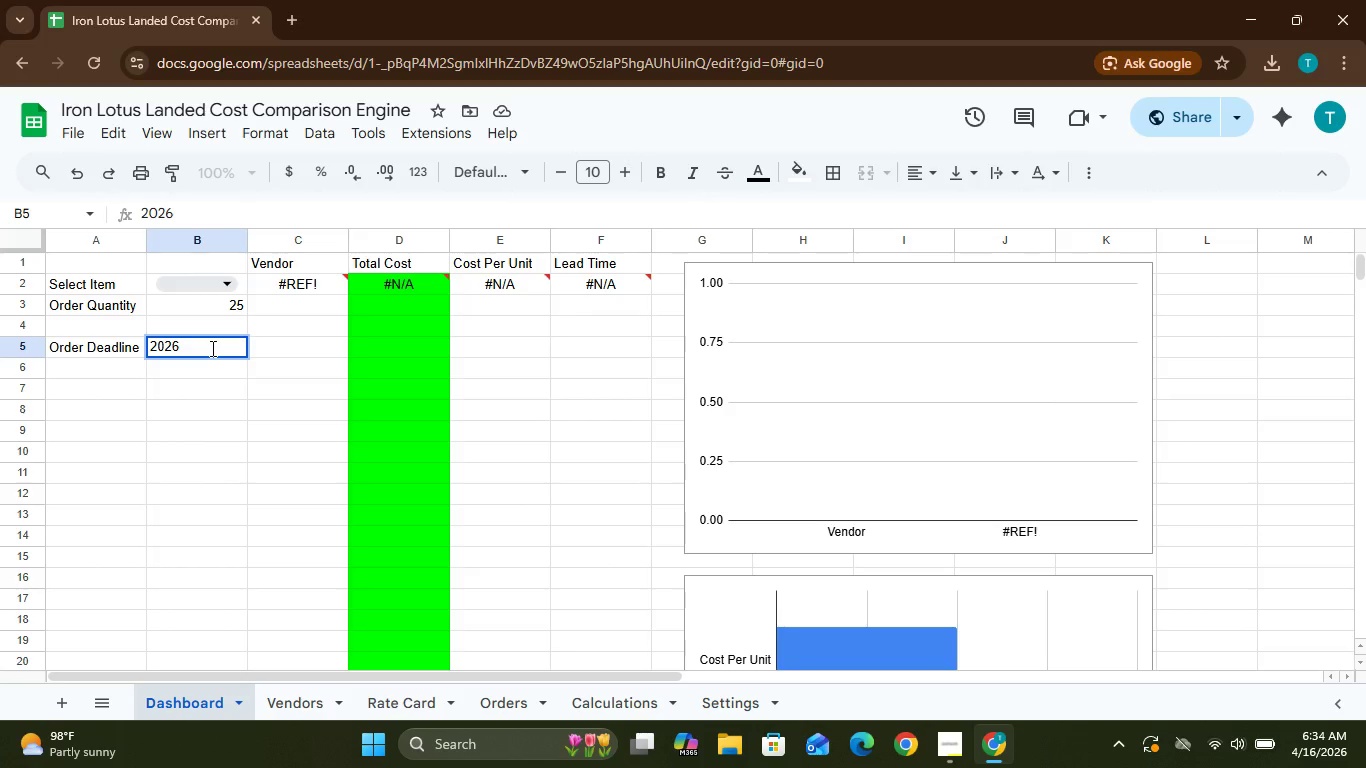 
key(Backslash)
 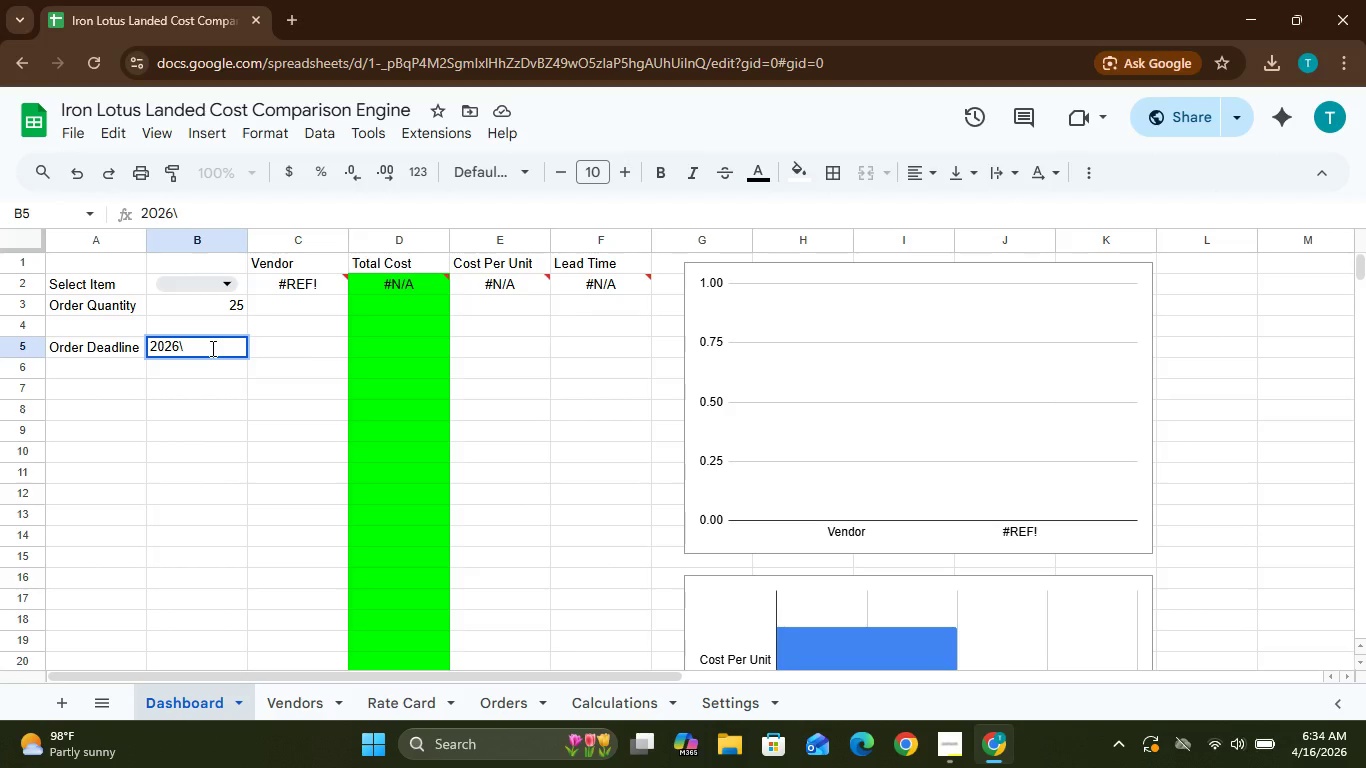 
key(Backspace)
 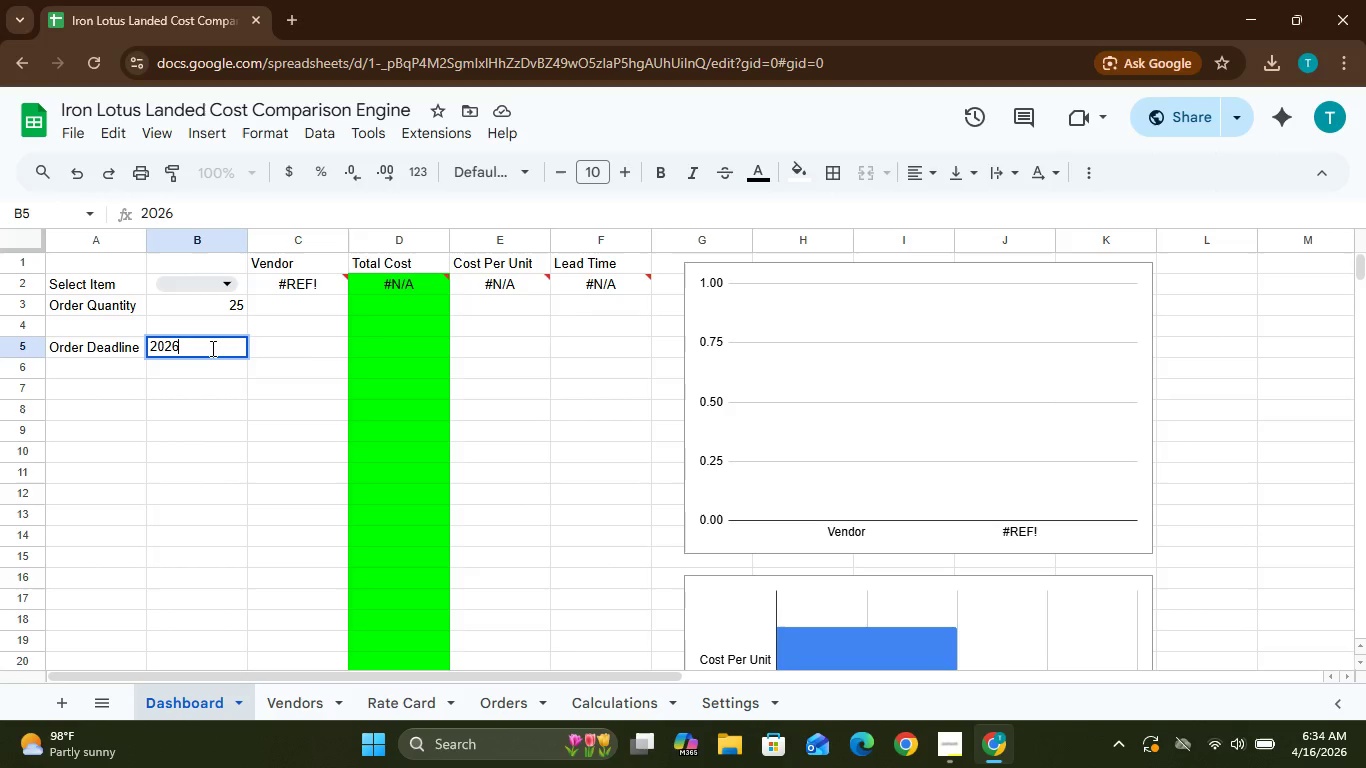 
key(Shift+Backslash)
 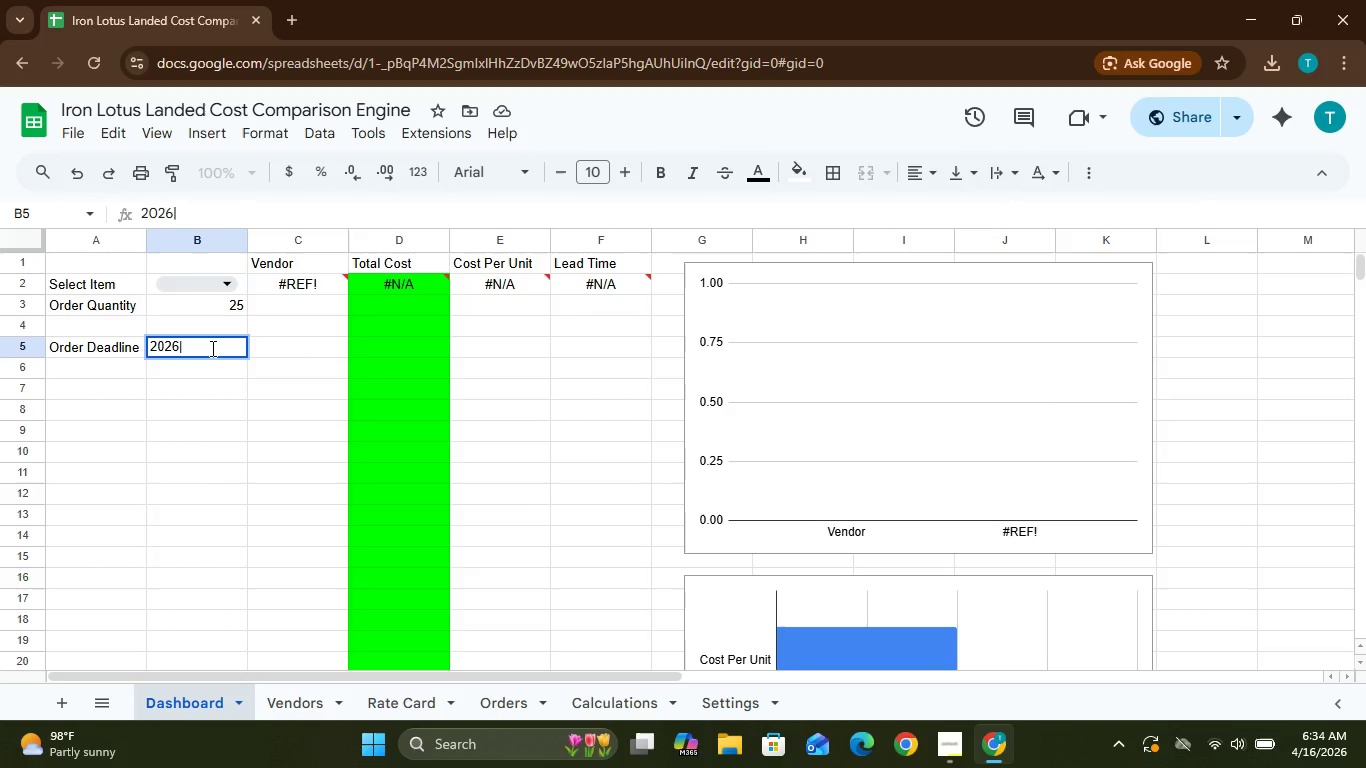 
key(Space)
 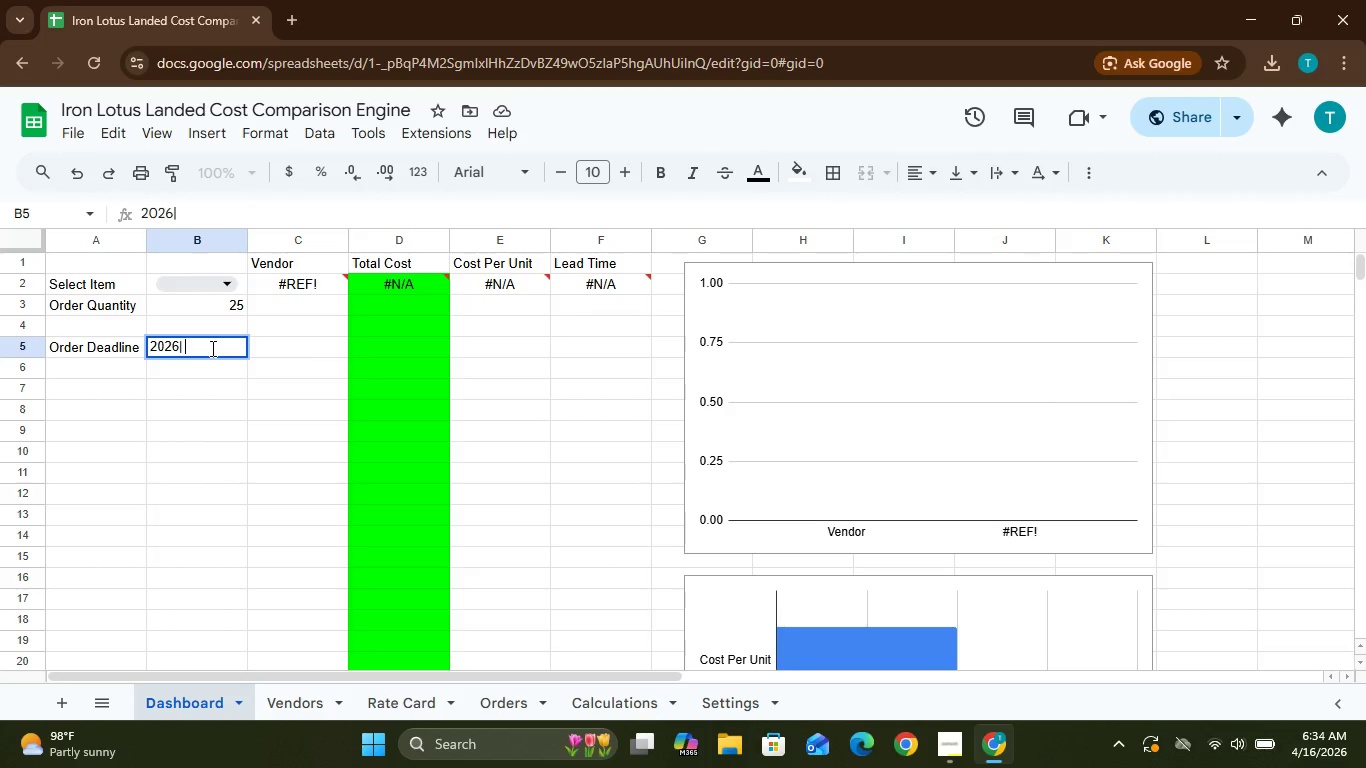 
key(Minus)
 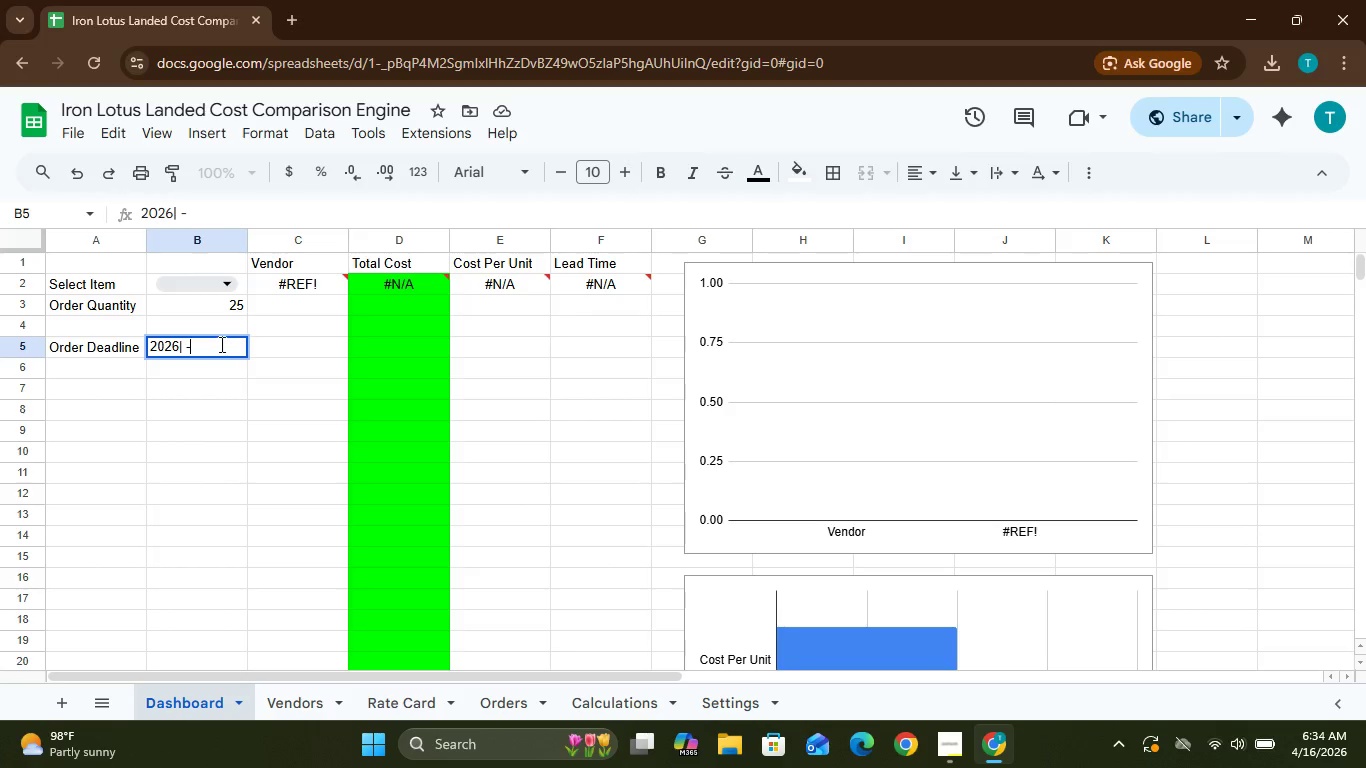 
left_click([218, 347])
 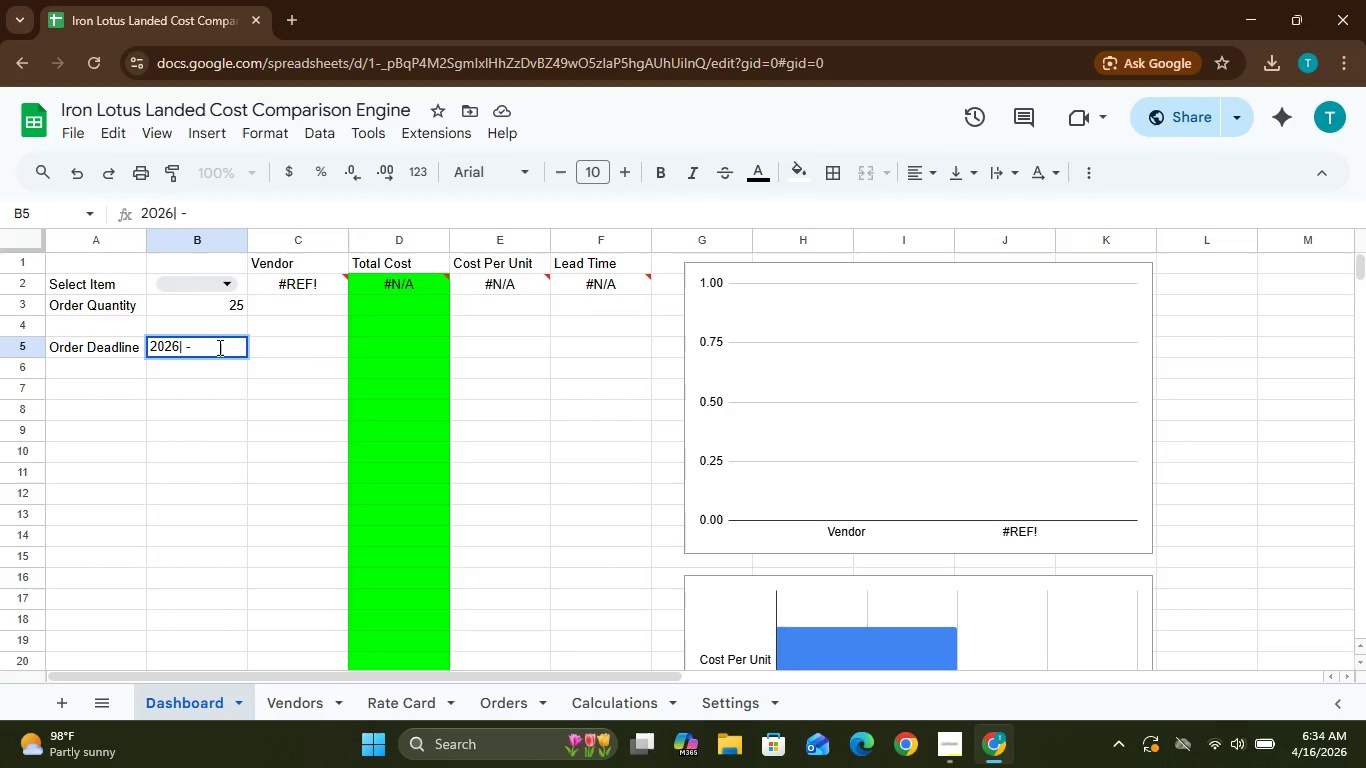 
type(05-30)
 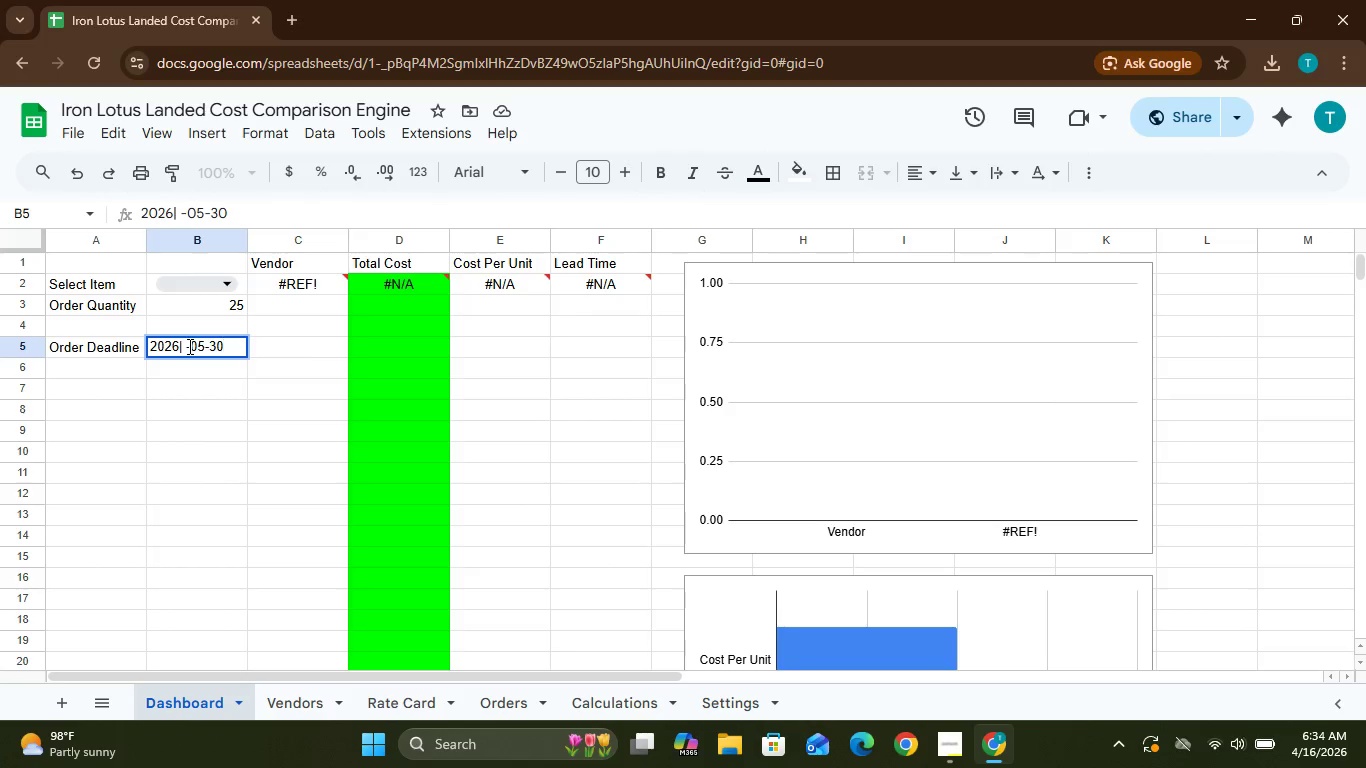 
left_click([188, 346])
 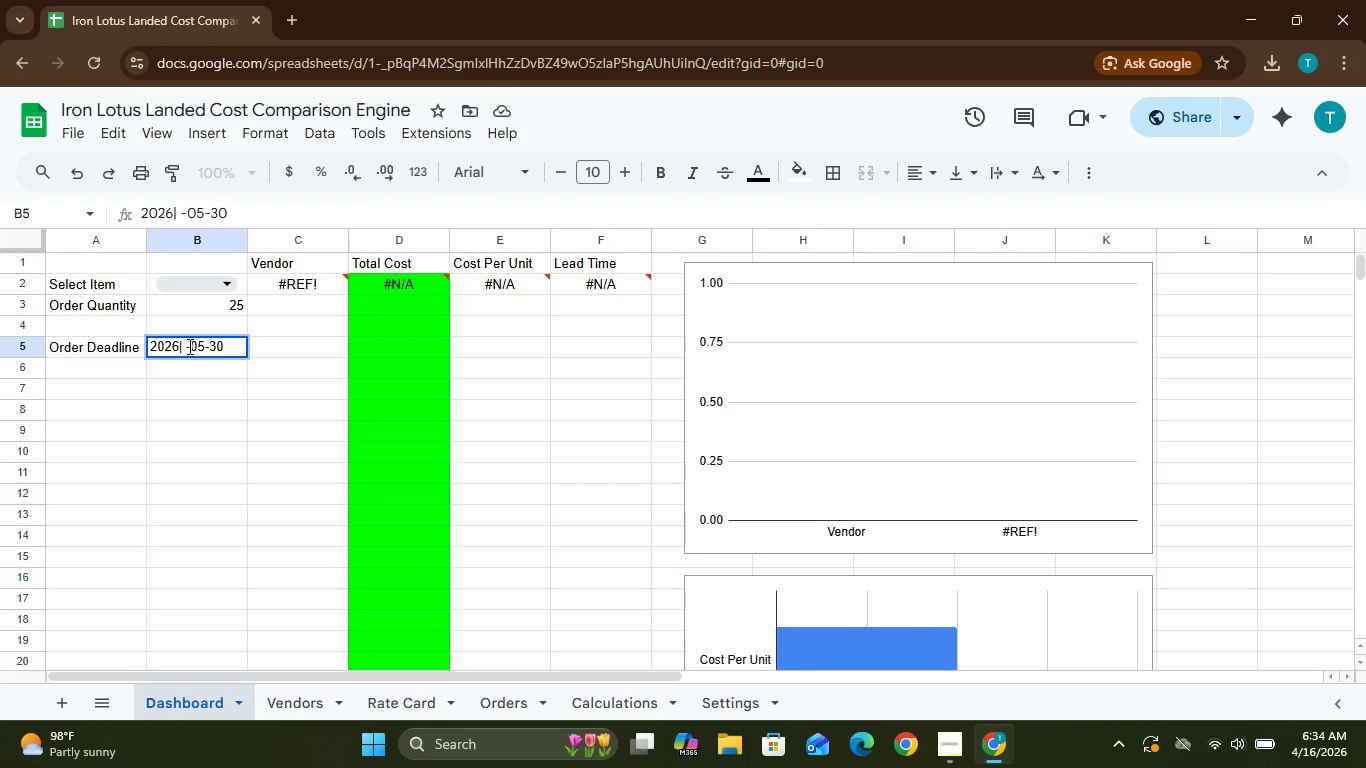 
key(Backspace)
 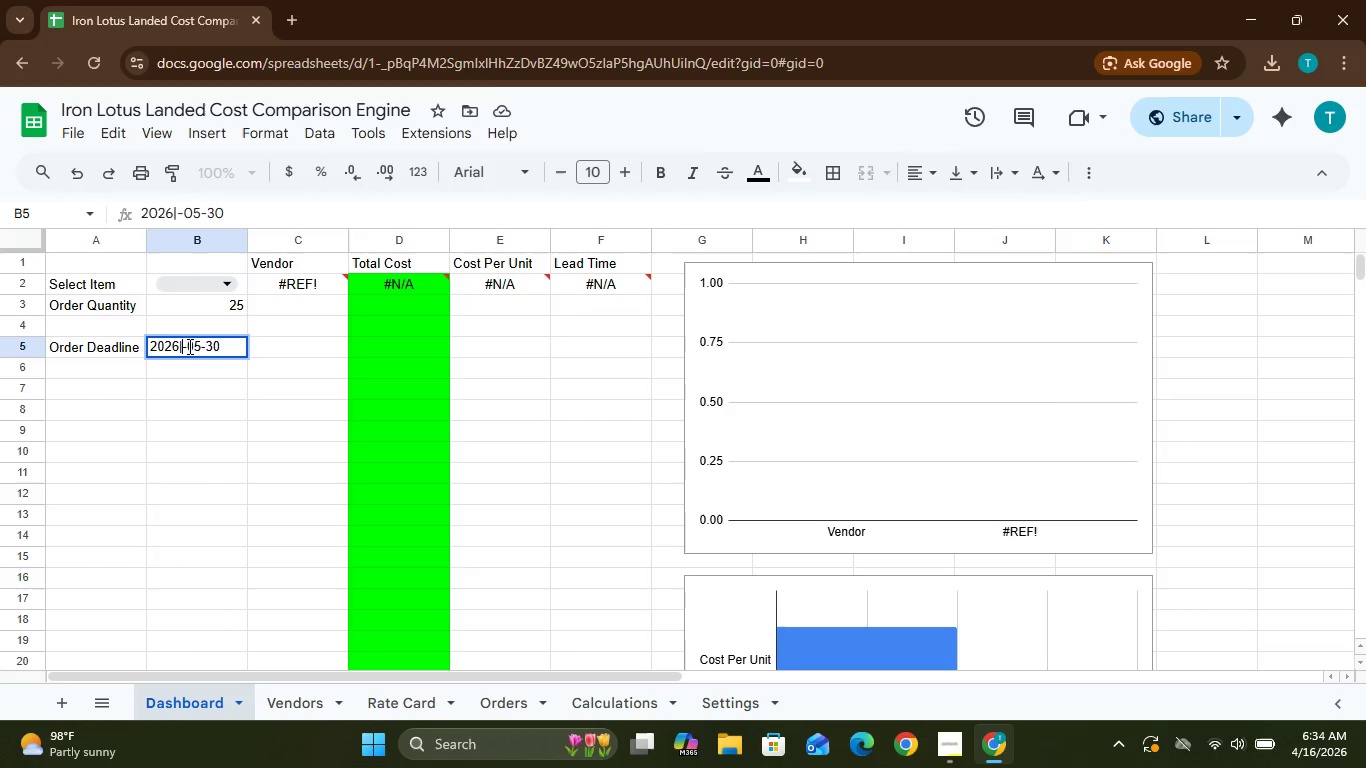 
key(Enter)
 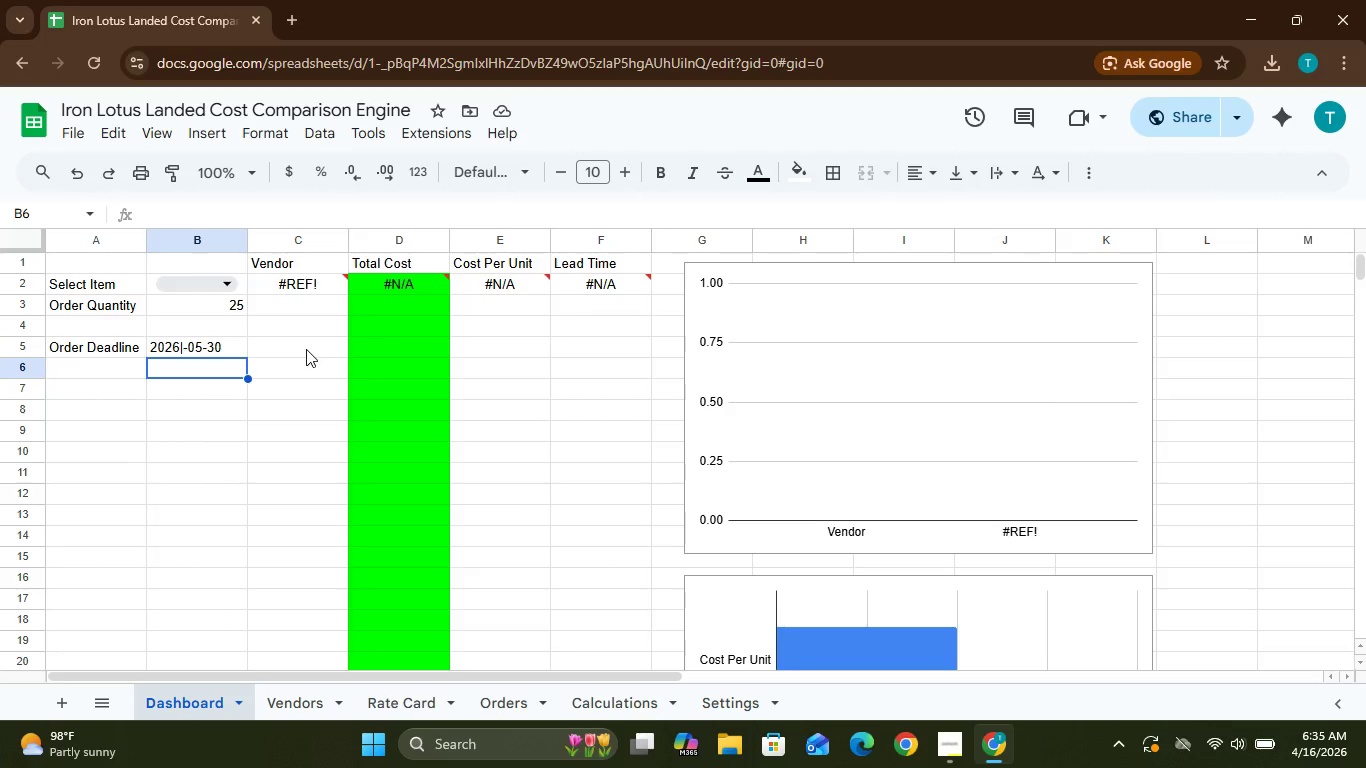 
wait(7.94)
 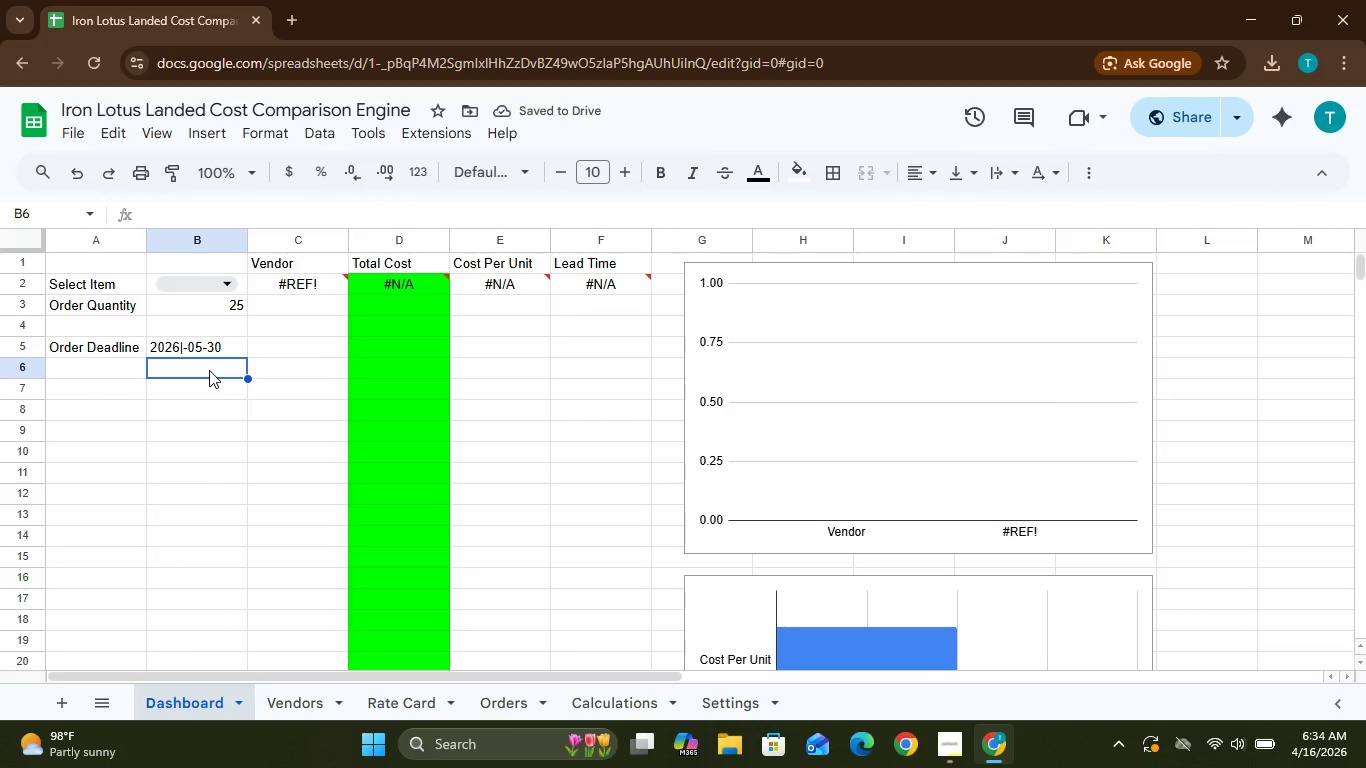 
left_click([302, 345])
 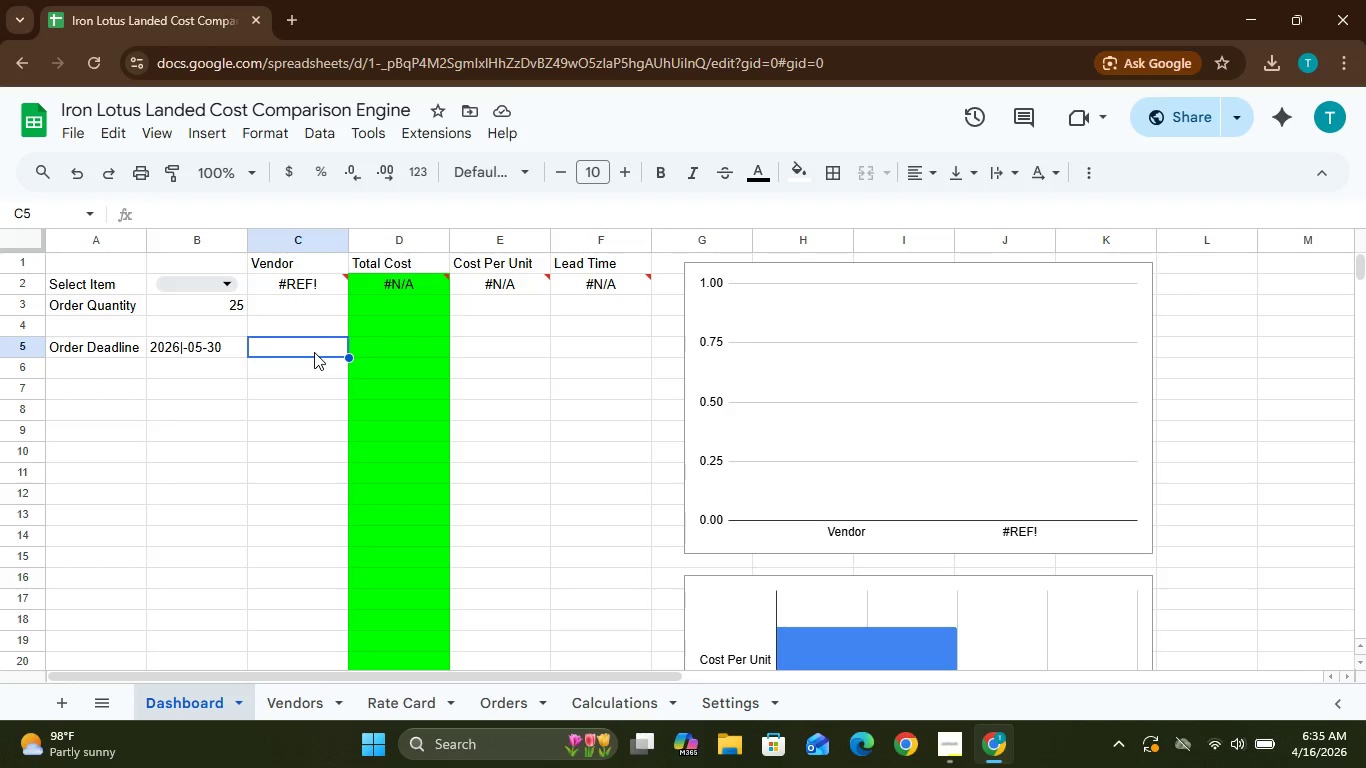 
wait(32.49)
 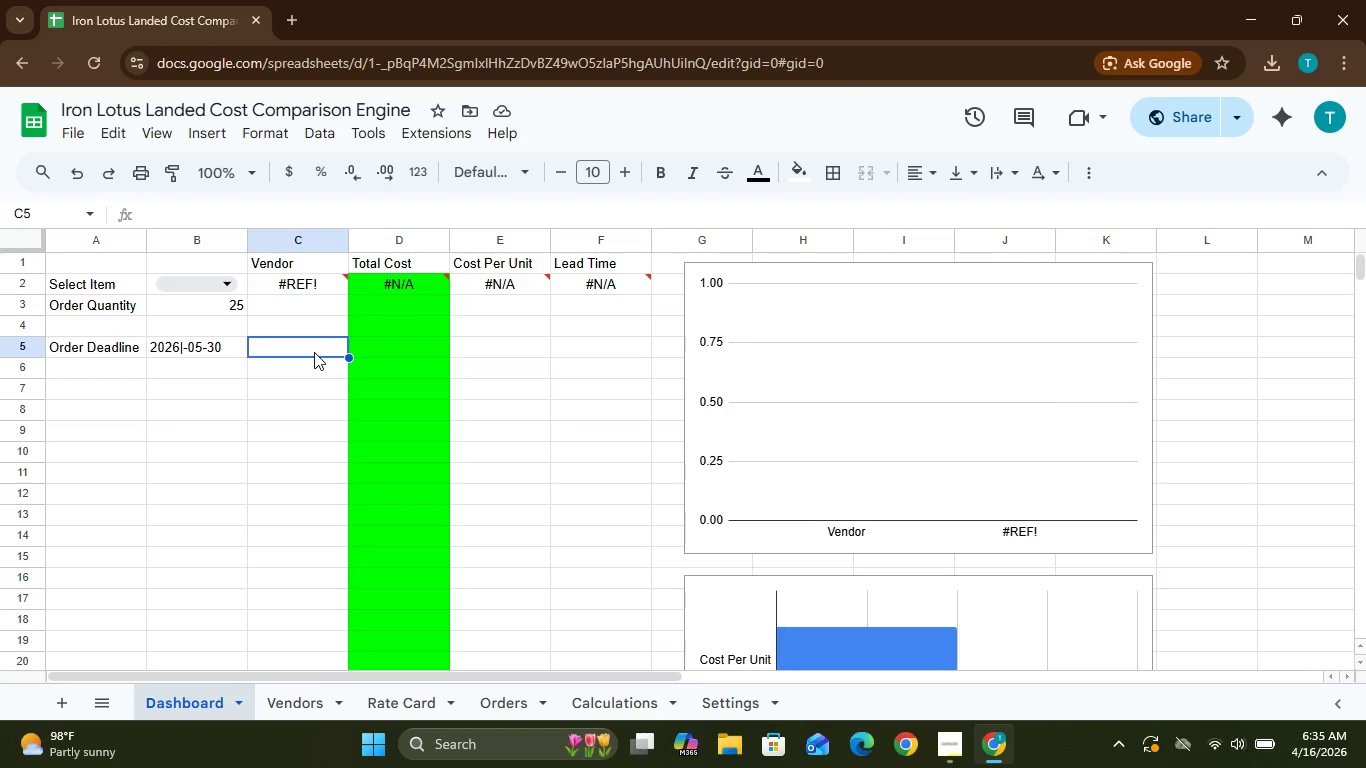 
left_click([300, 343])
 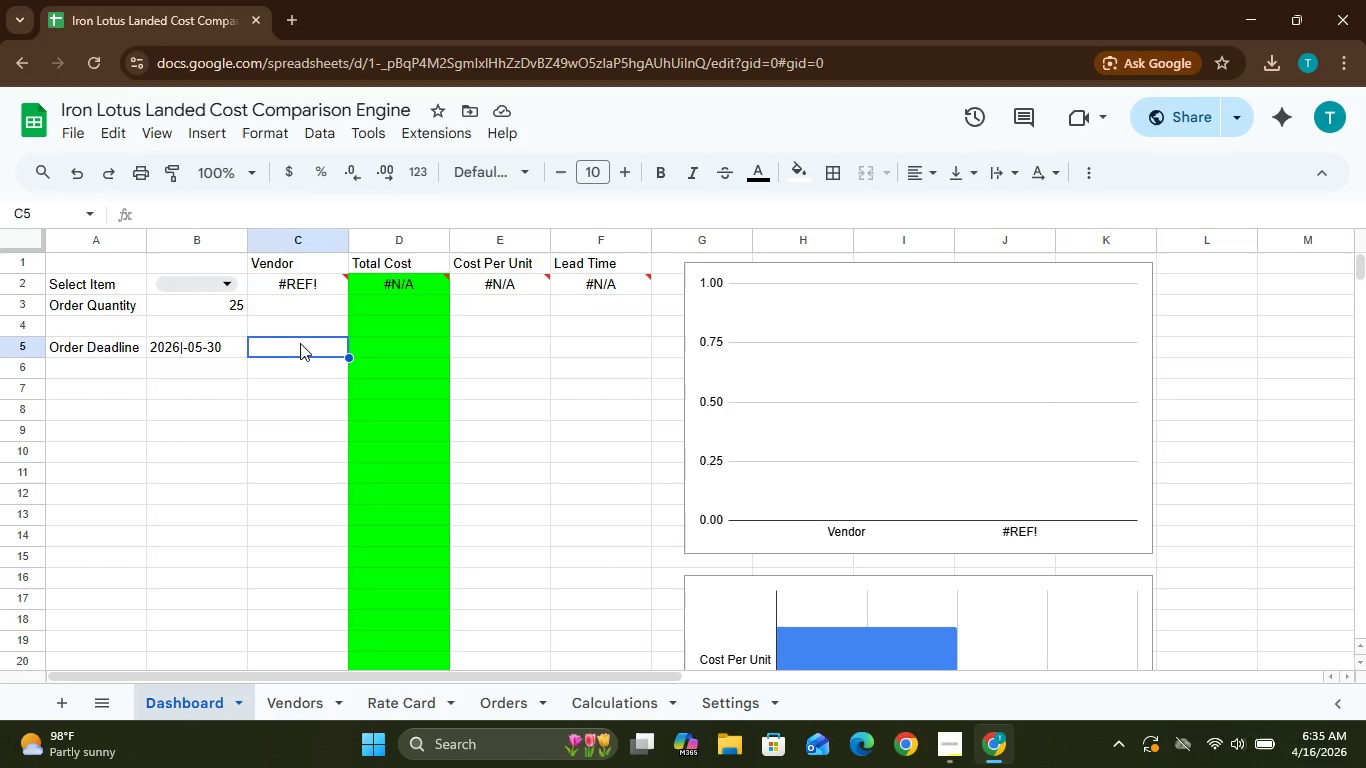 
type(B5-TODAY())
 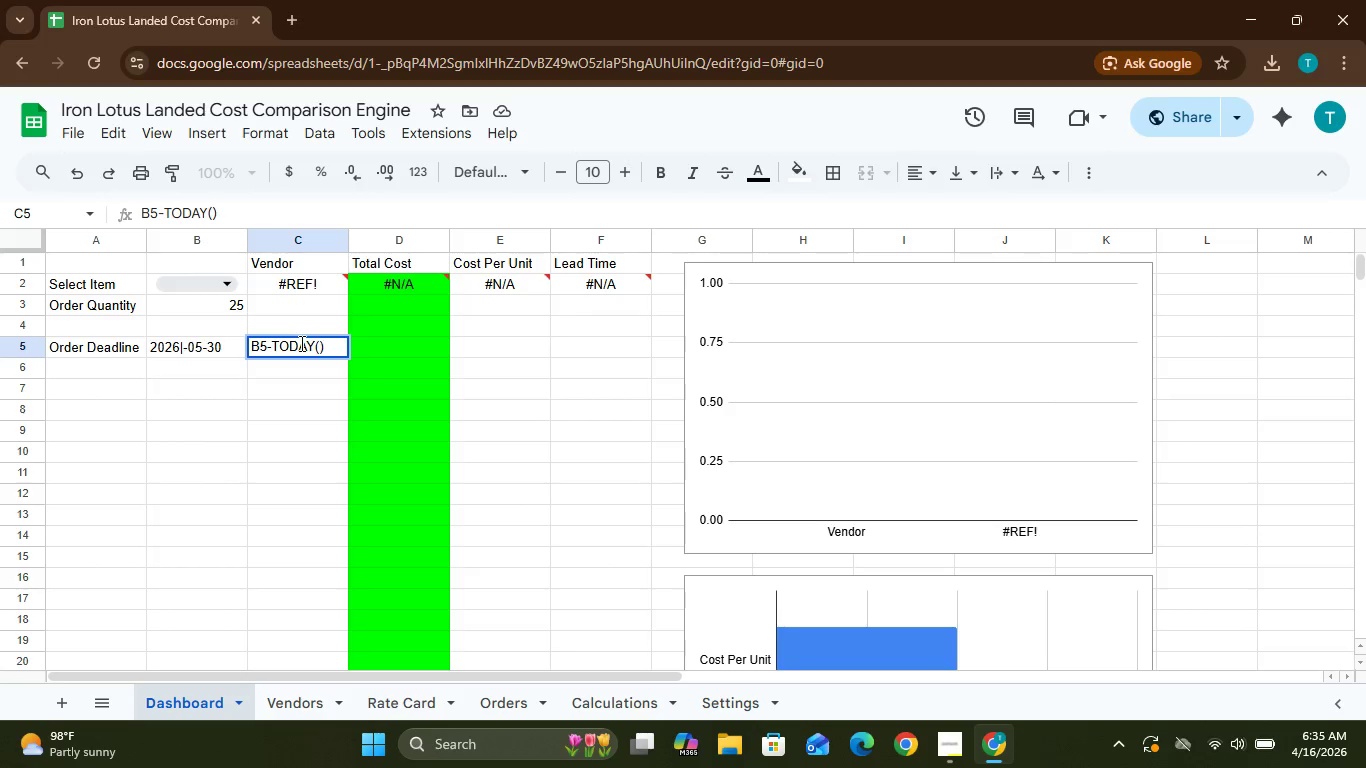 
left_click([251, 345])
 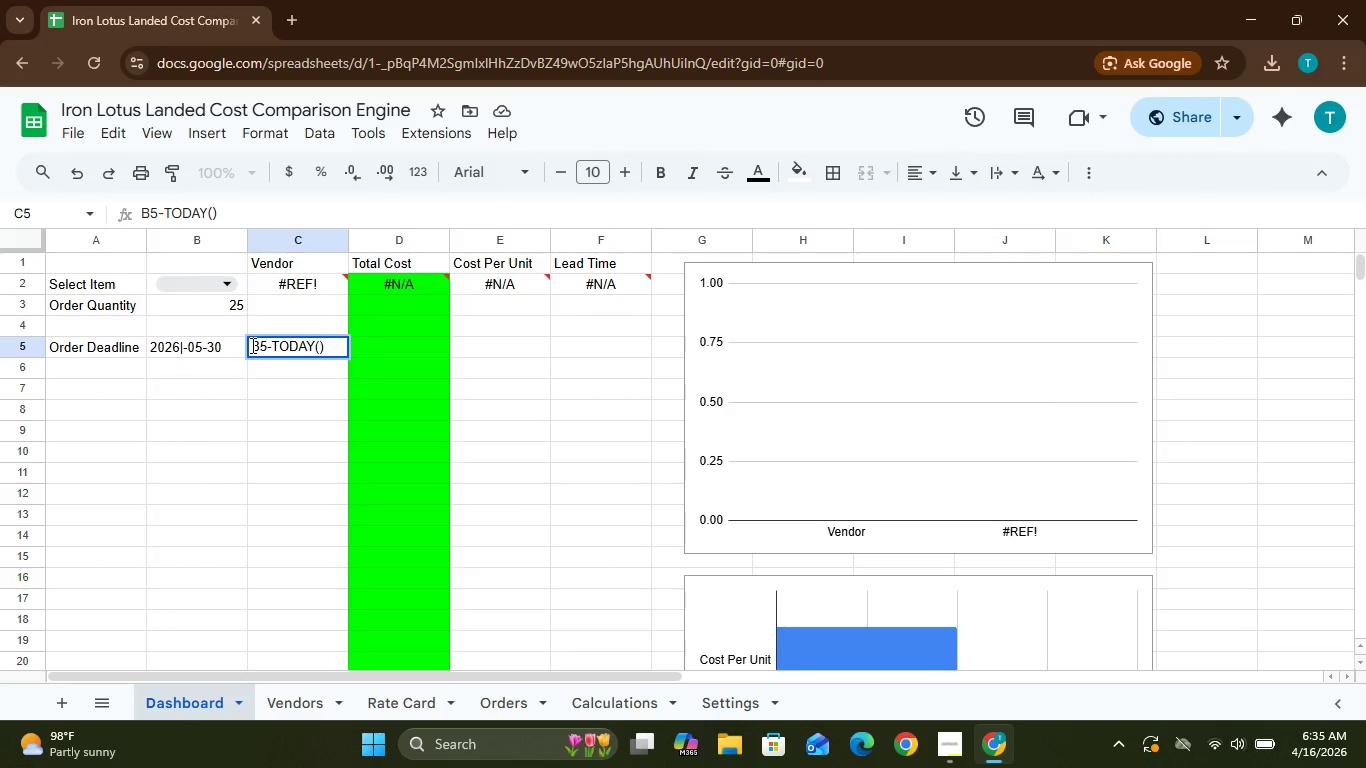 
key(Equal)
 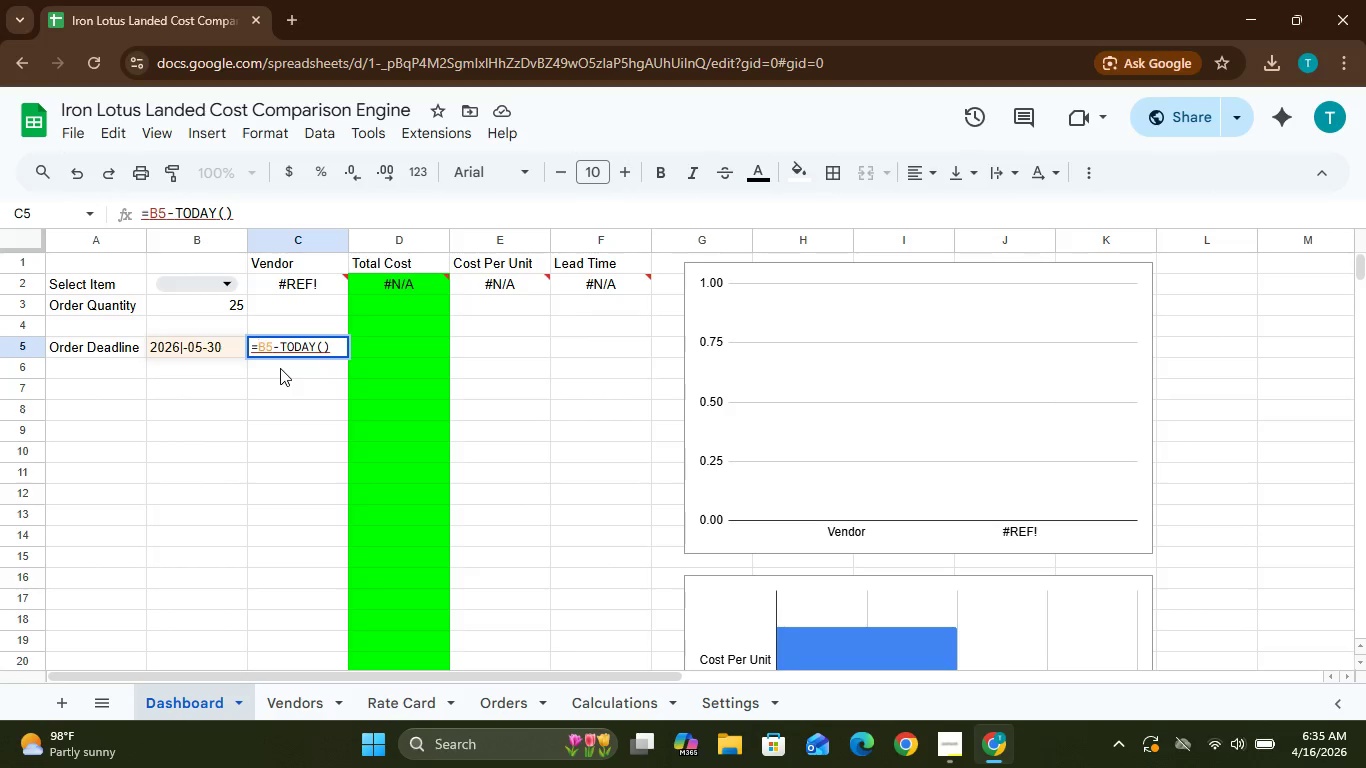 
wait(7.92)
 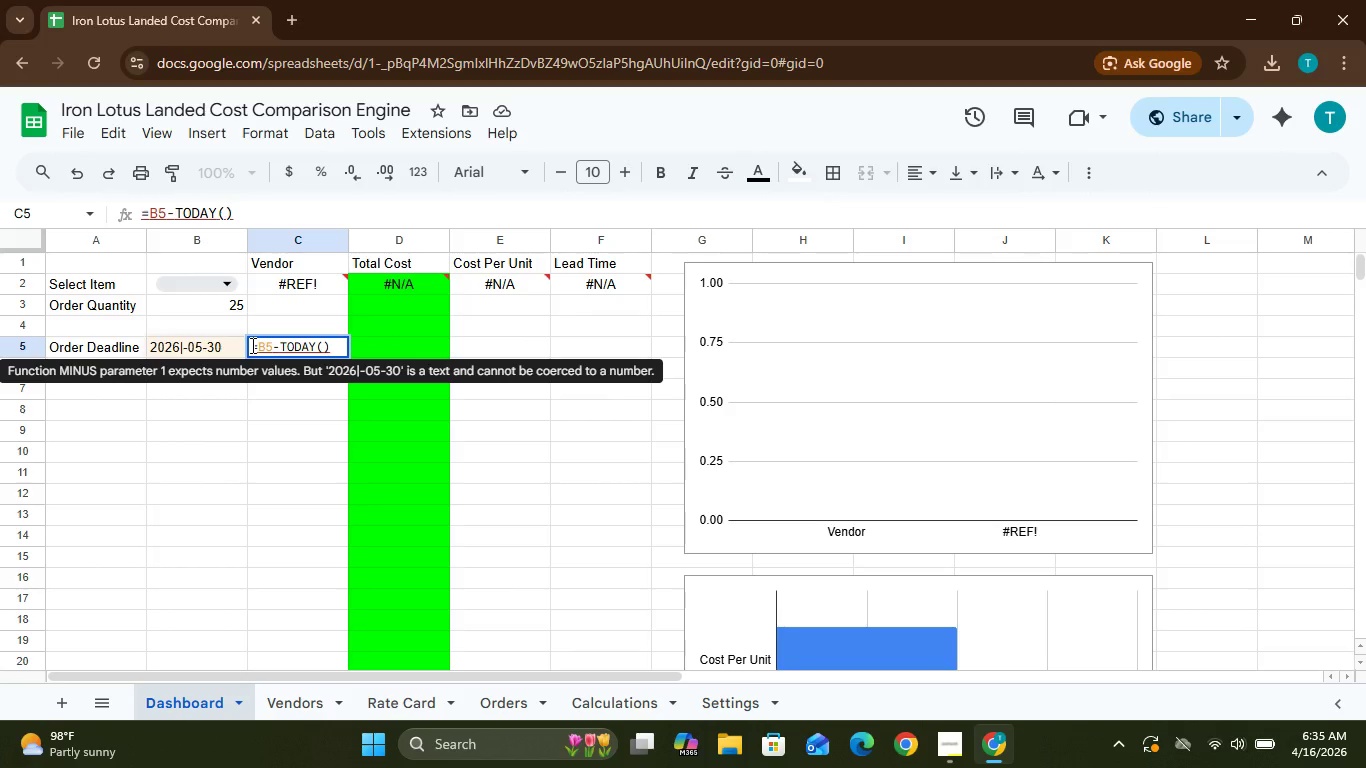 
left_click([338, 349])
 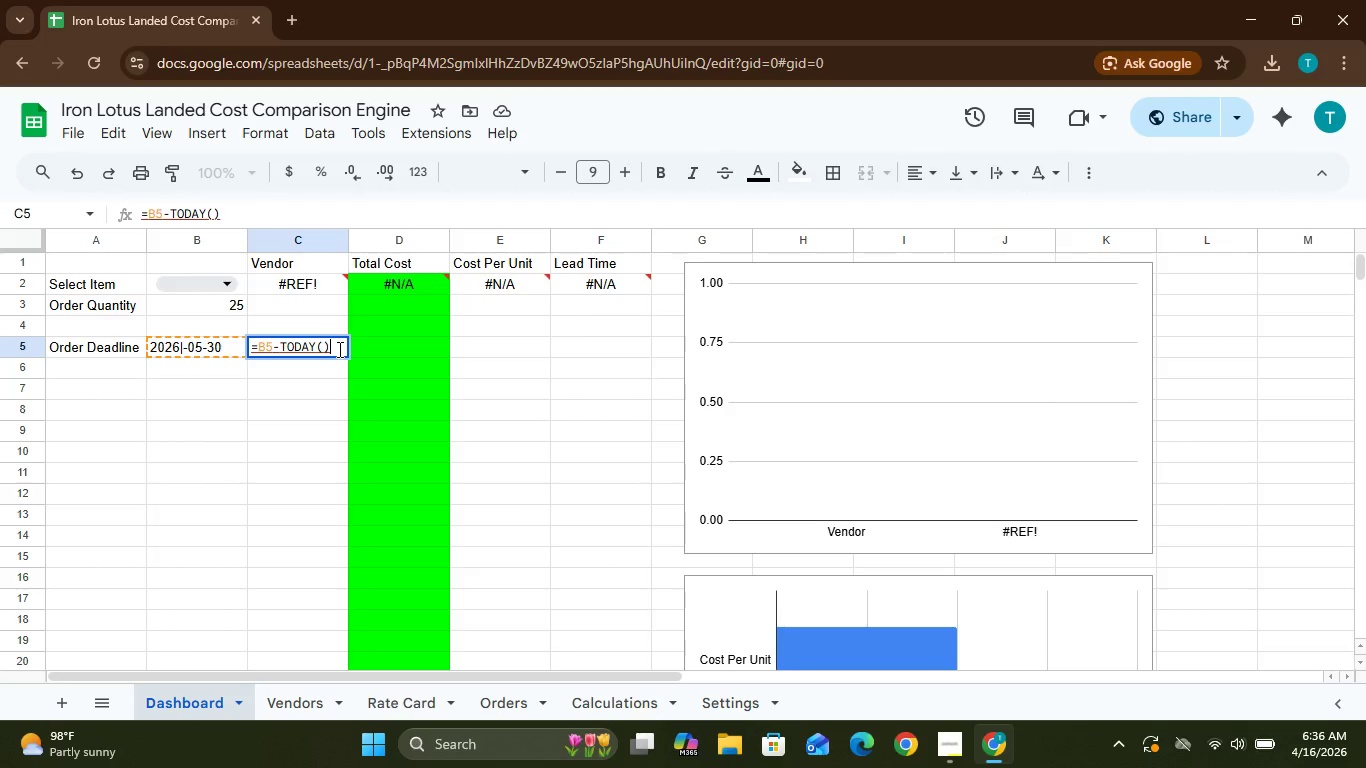 
key(Enter)
 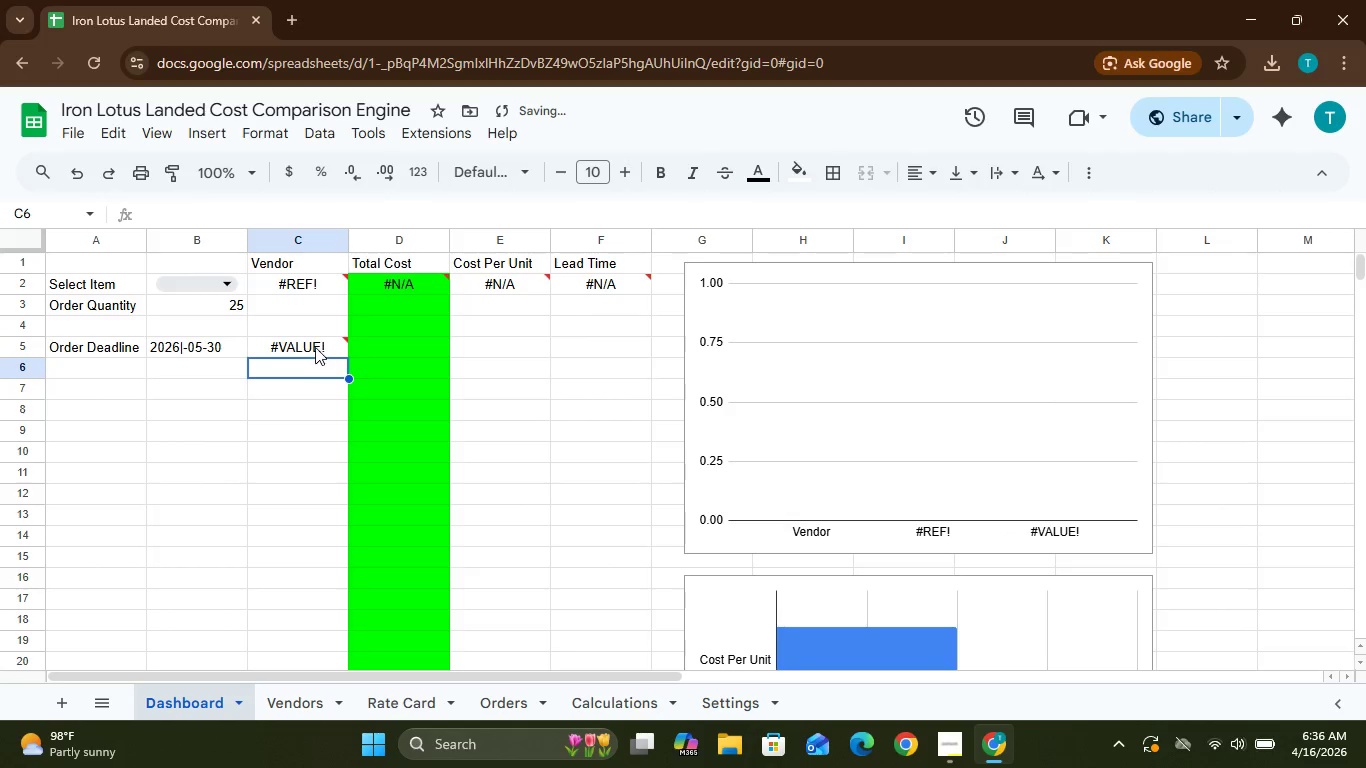 
left_click([313, 347])
 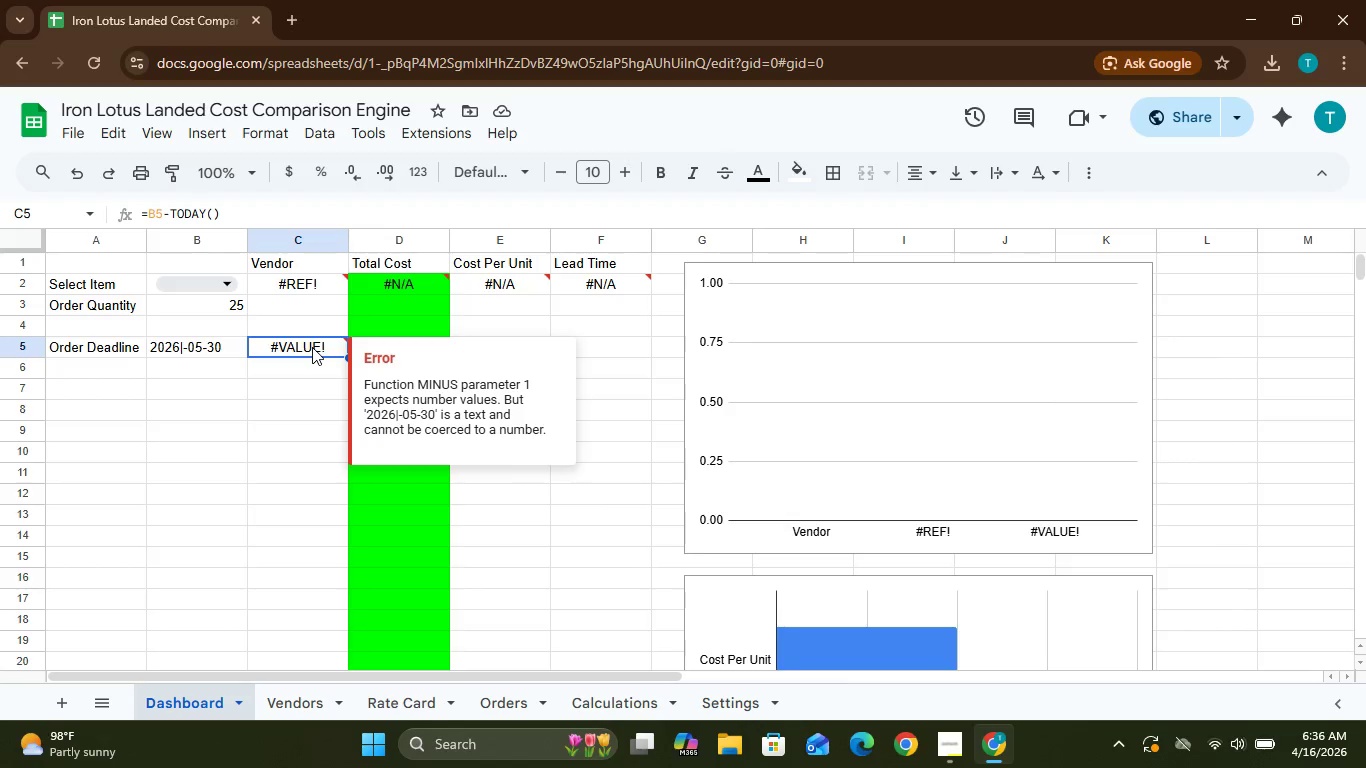 
wait(10.47)
 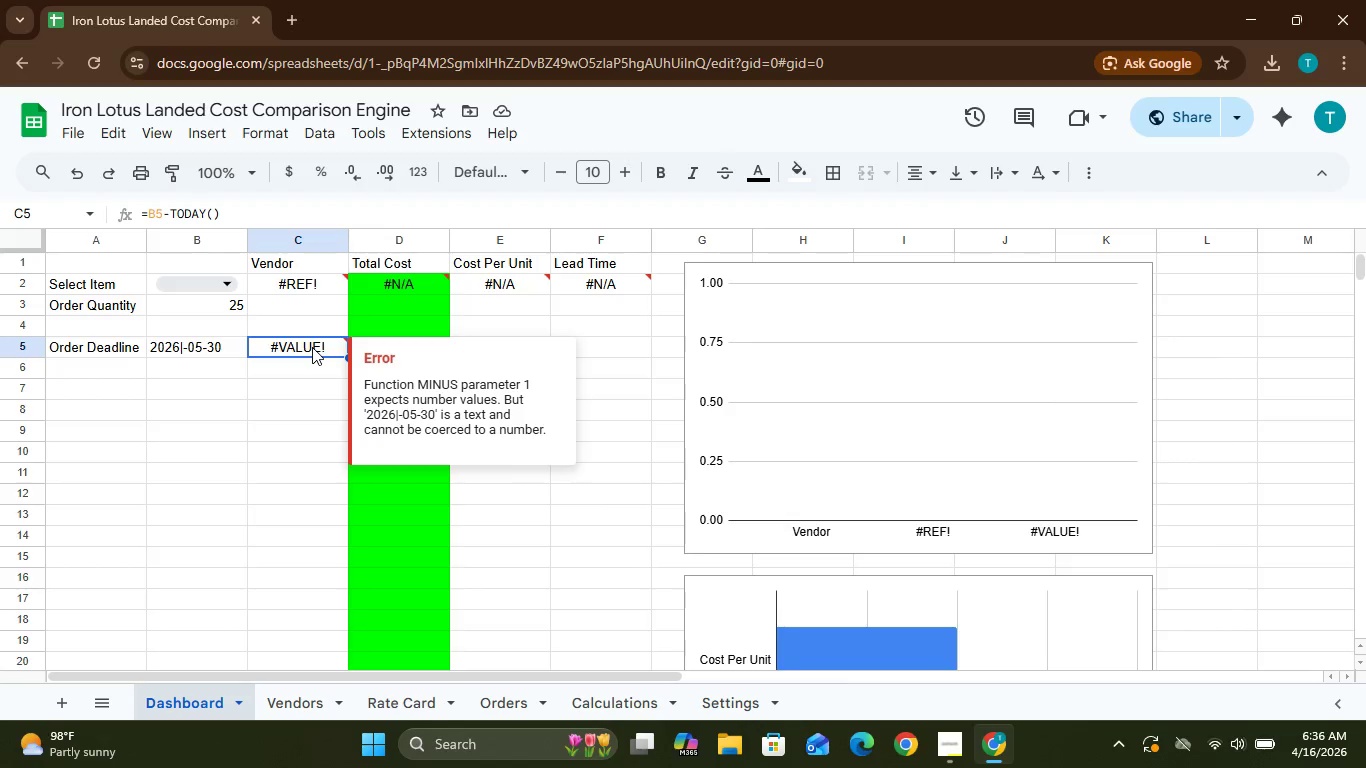 
left_click([203, 345])
 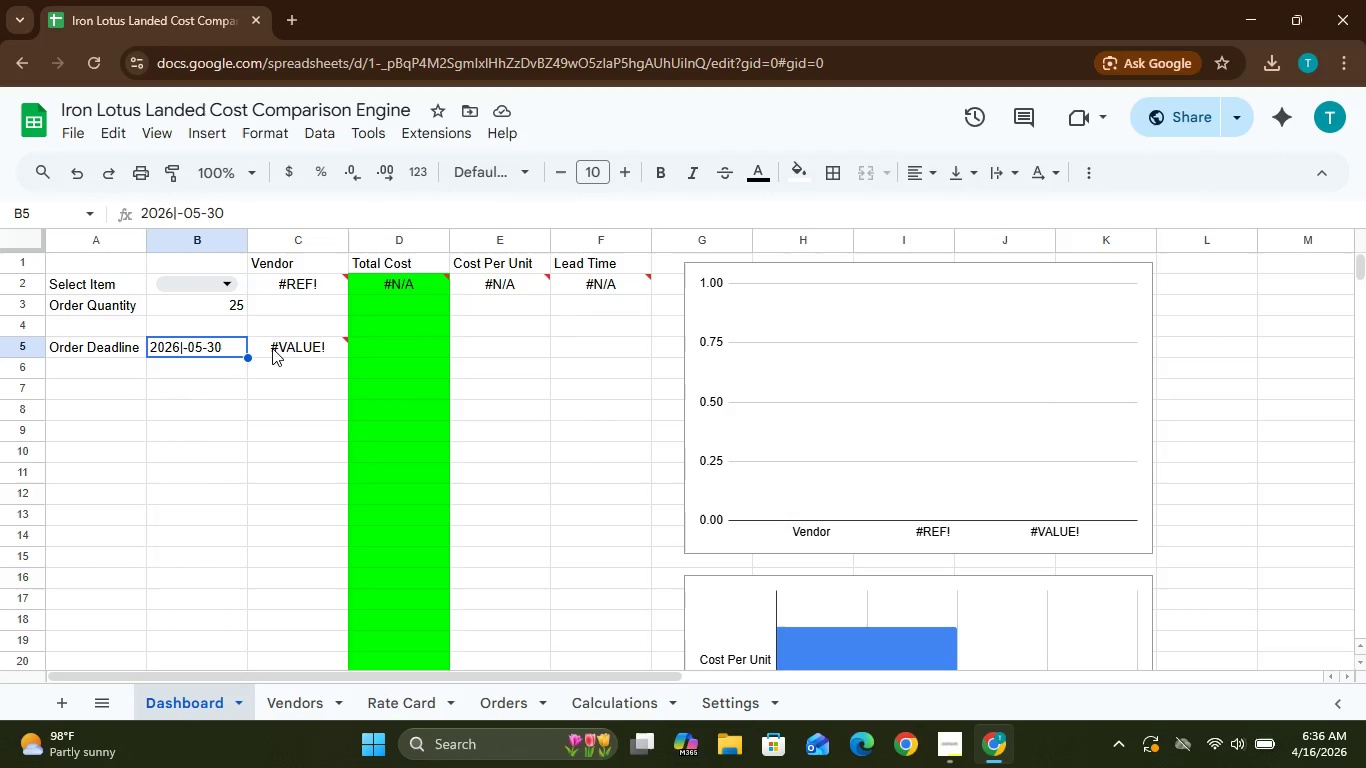 
left_click([281, 347])
 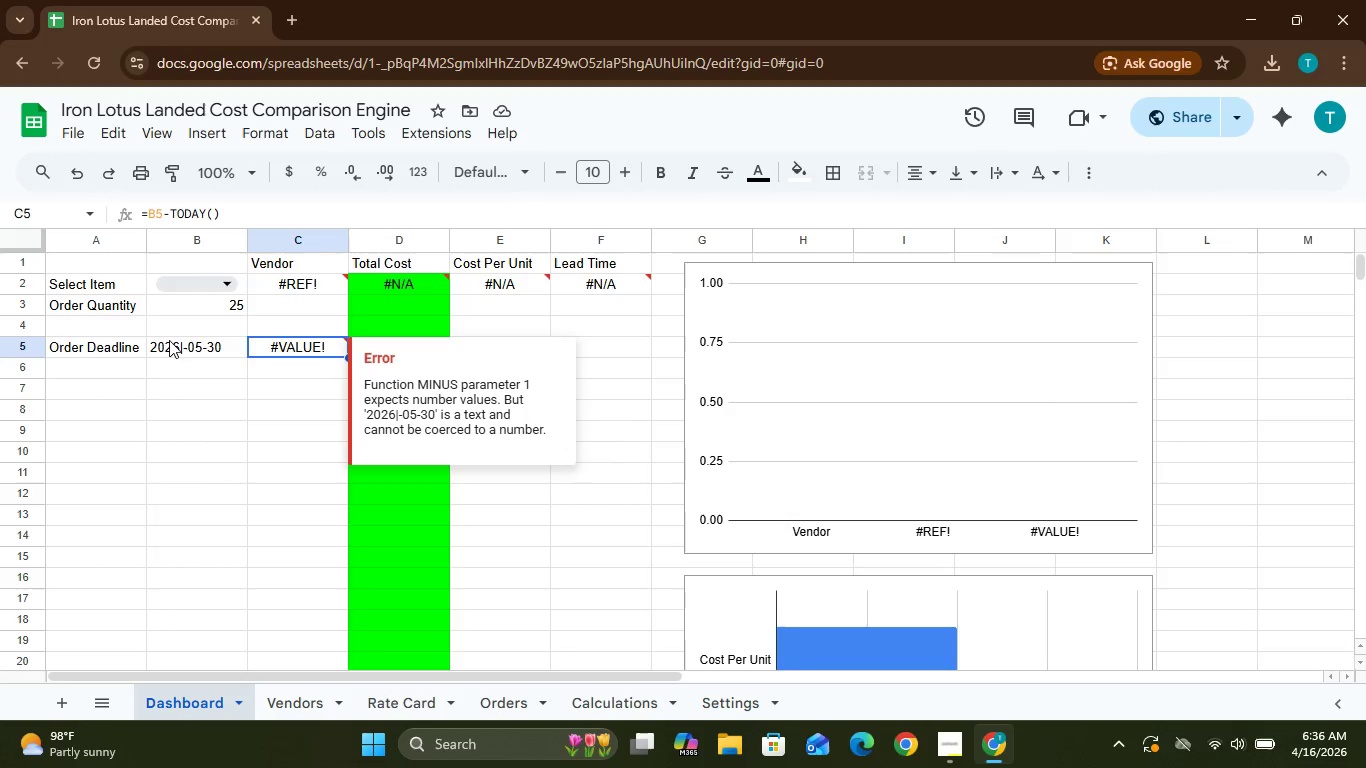 
left_click([185, 344])
 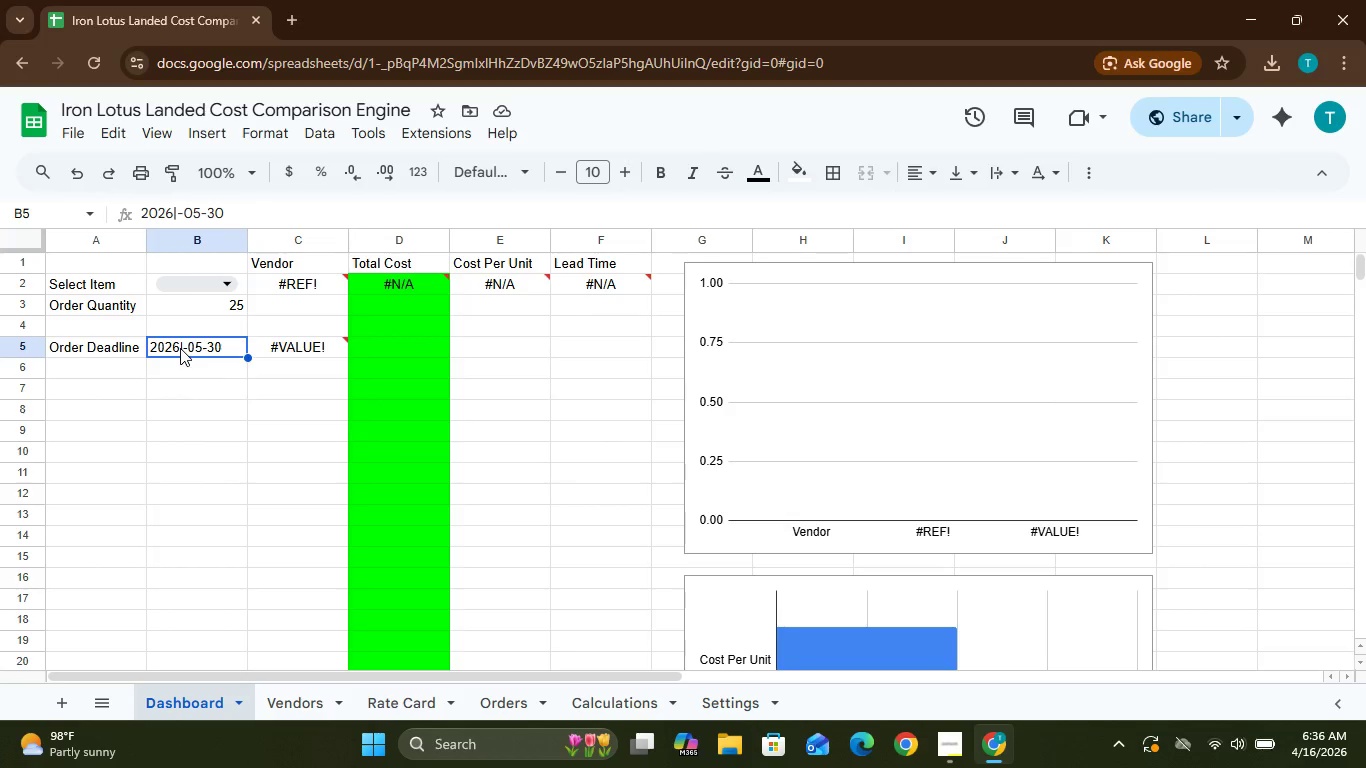 
double_click([180, 348])
 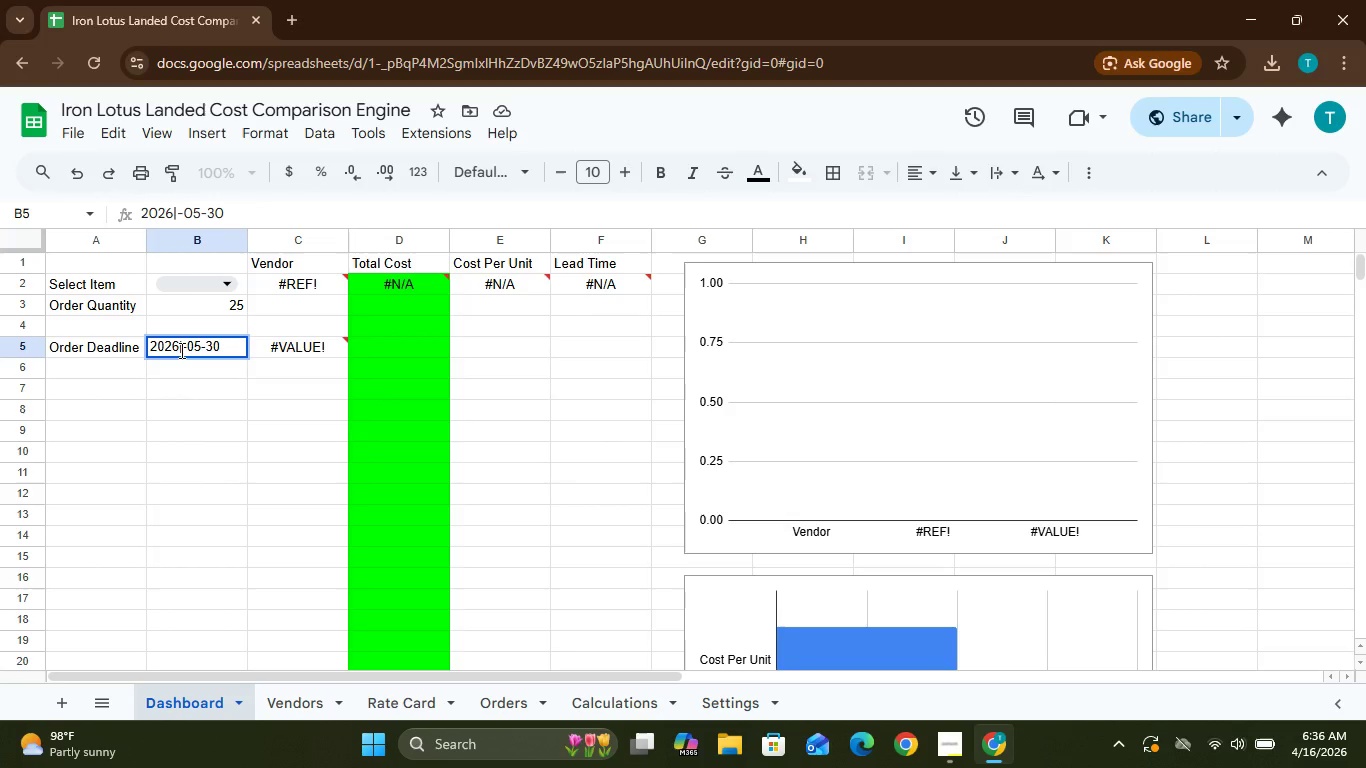 
left_click([180, 350])
 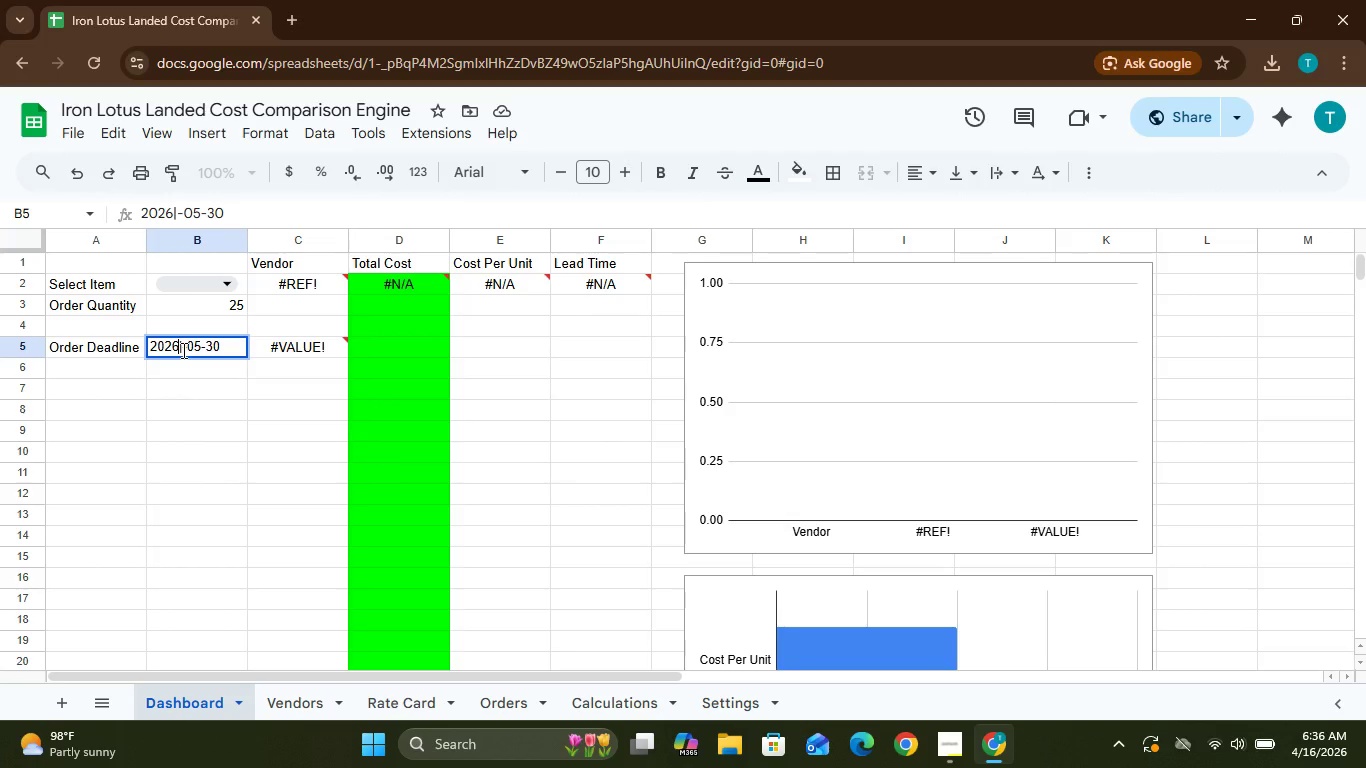 
left_click([181, 350])
 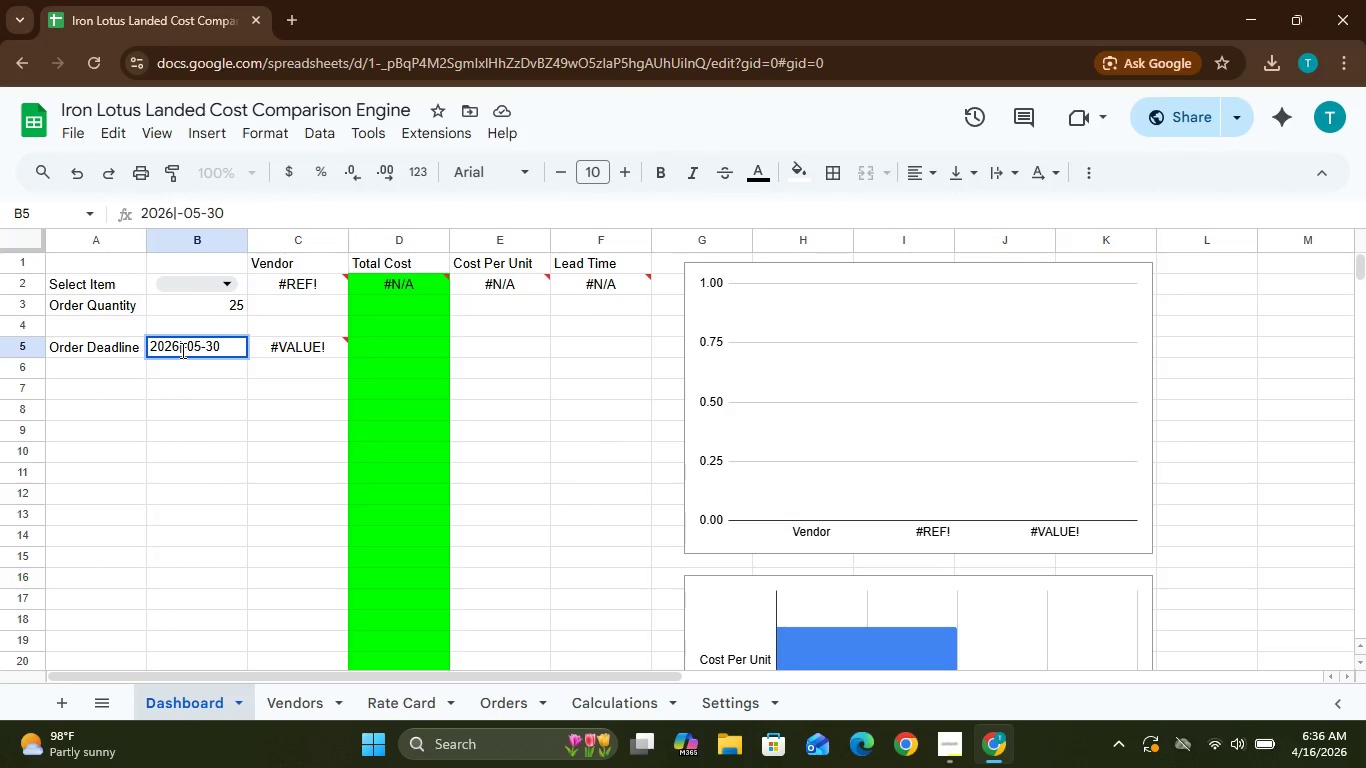 
key(Backspace)
 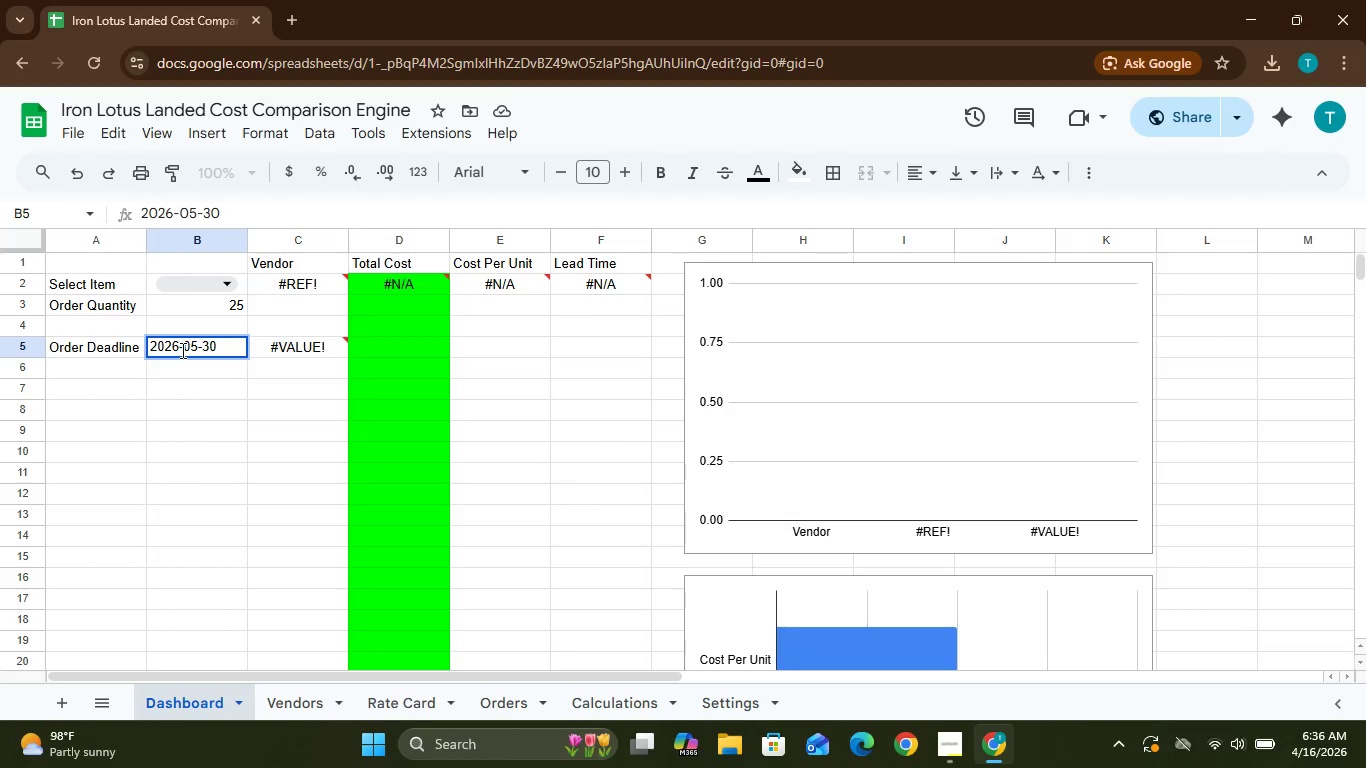 
key(Enter)
 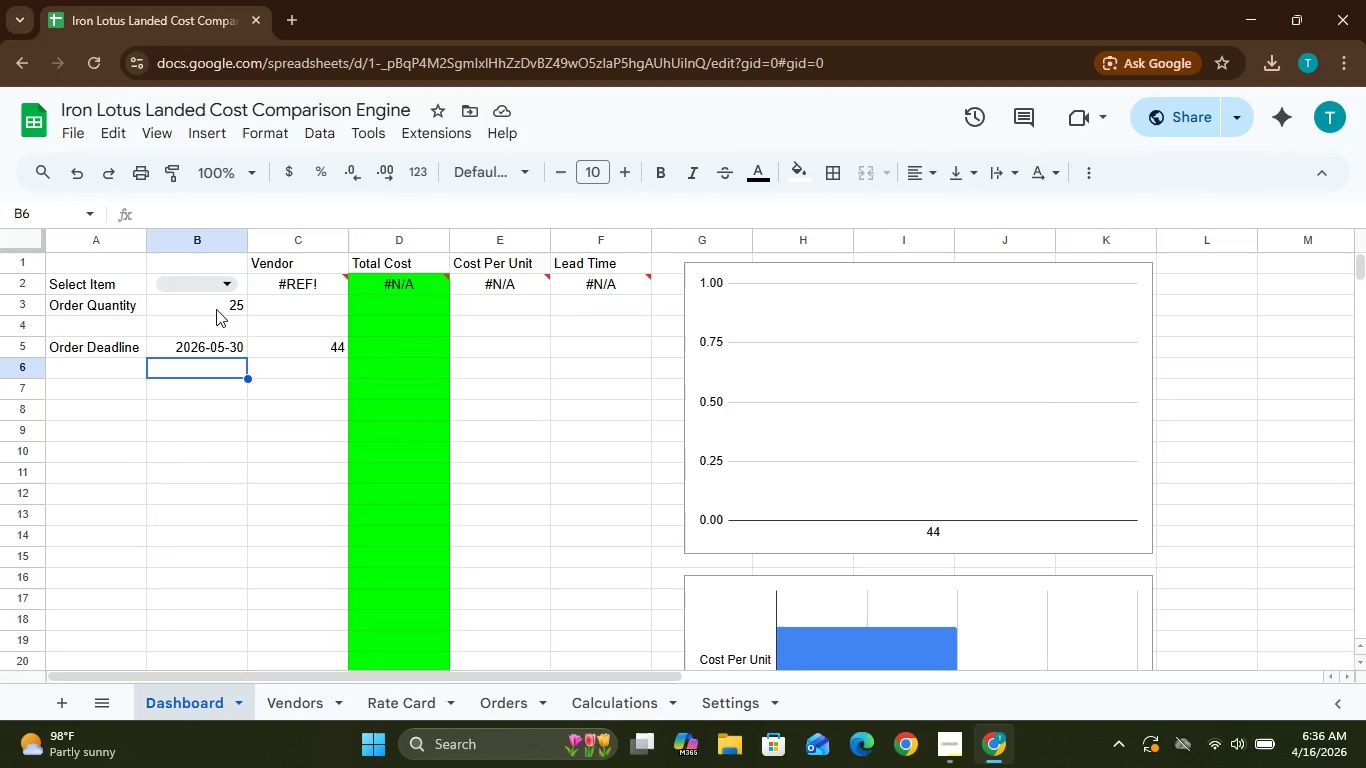 
wait(14.02)
 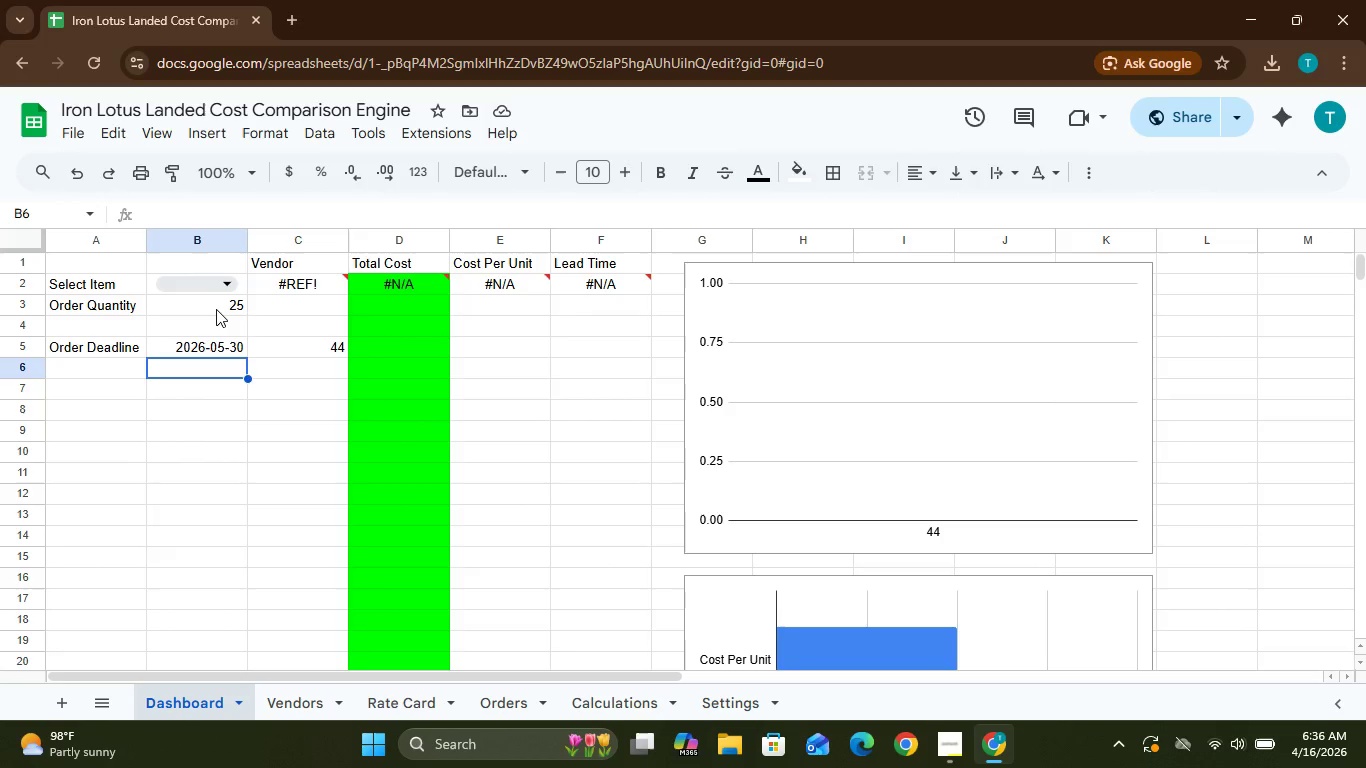 
left_click([277, 282])
 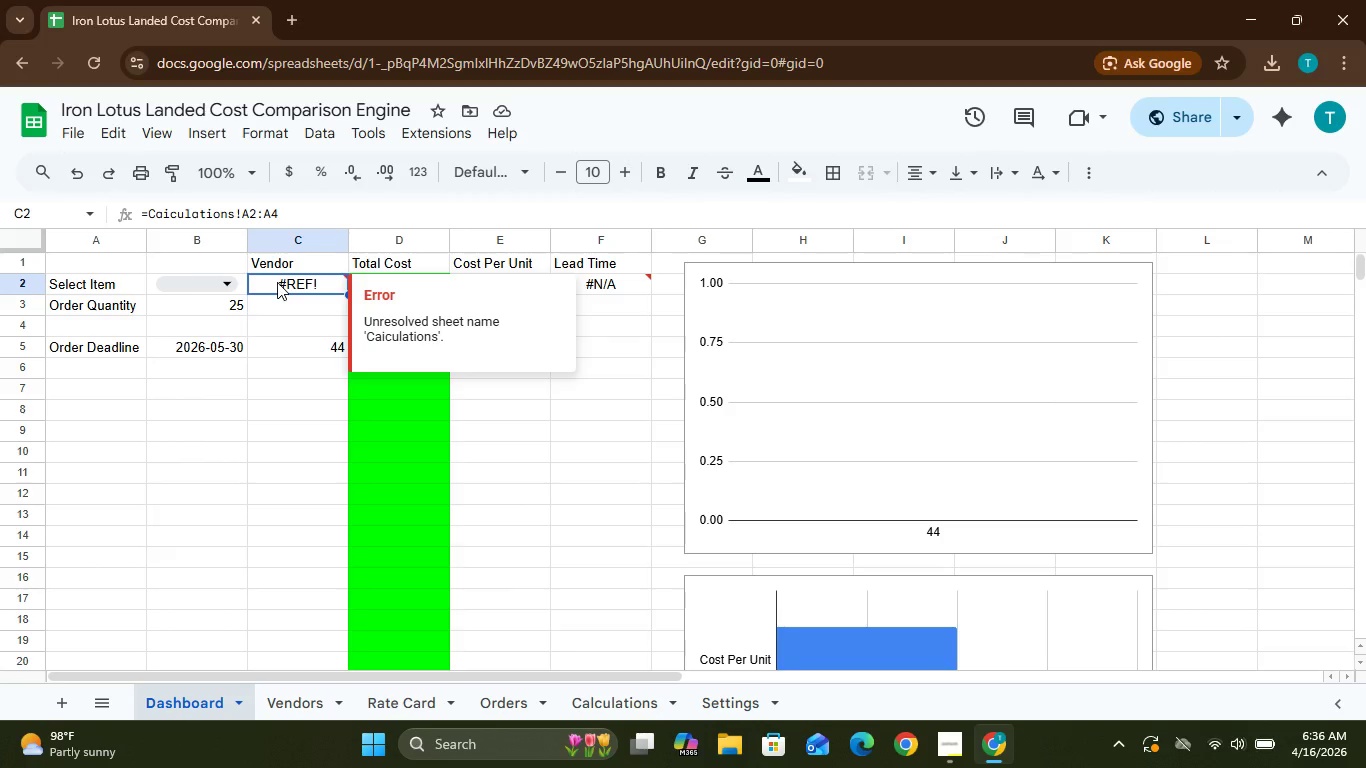 
wait(18.09)
 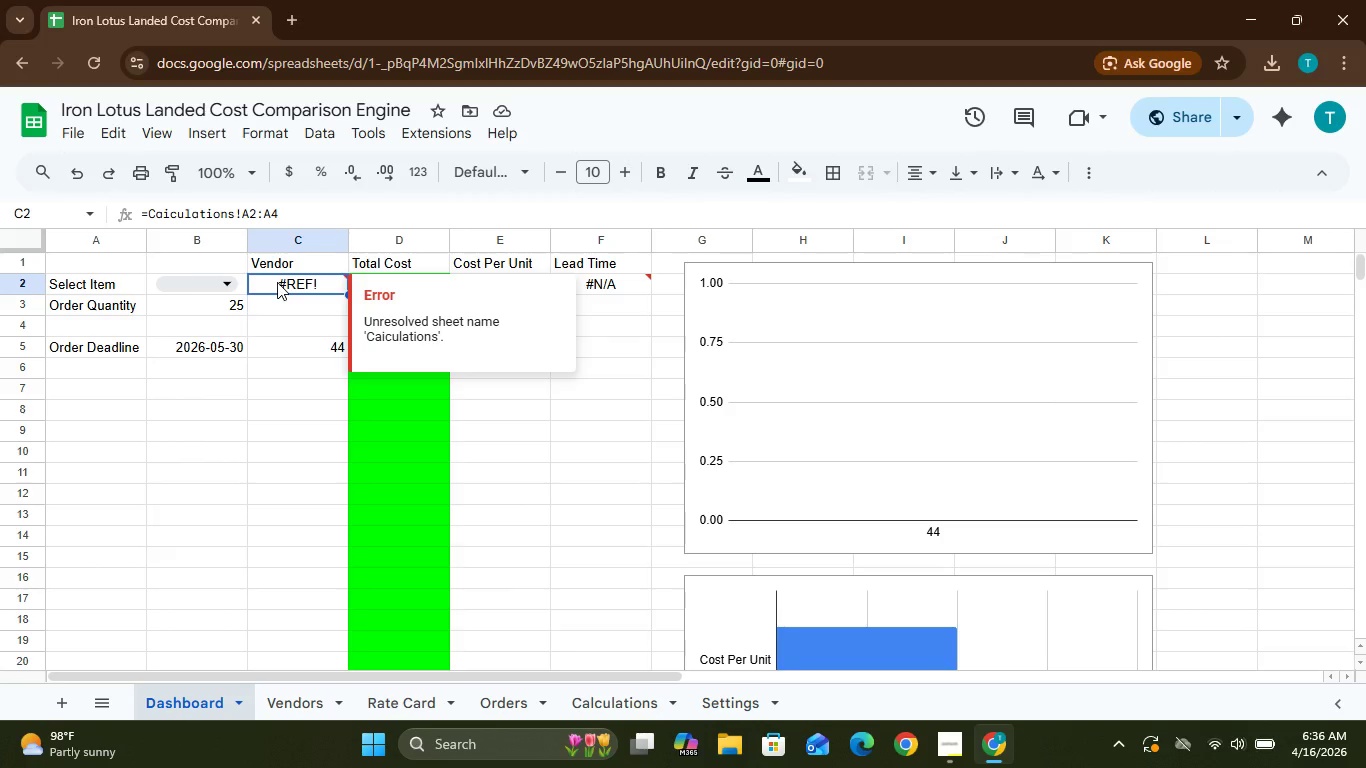 
left_click([296, 700])
 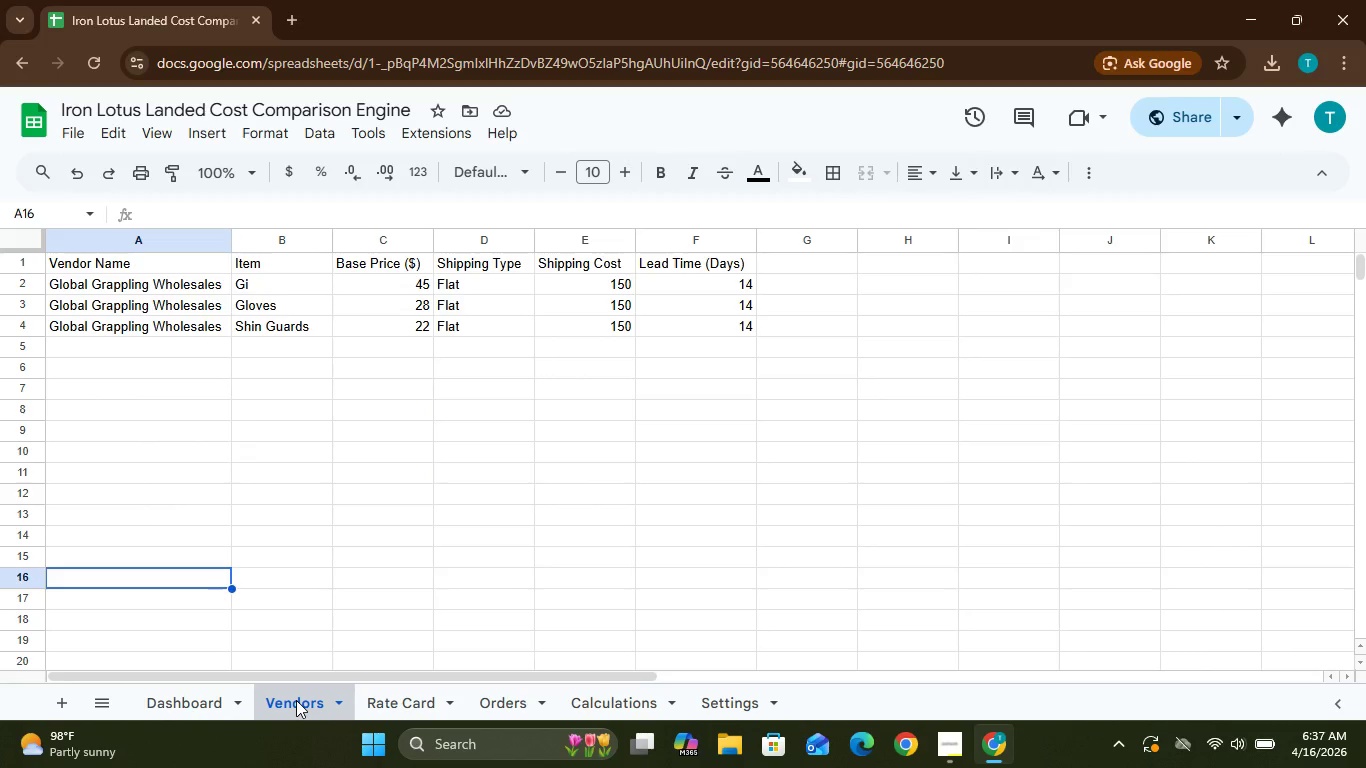 
wait(17.05)
 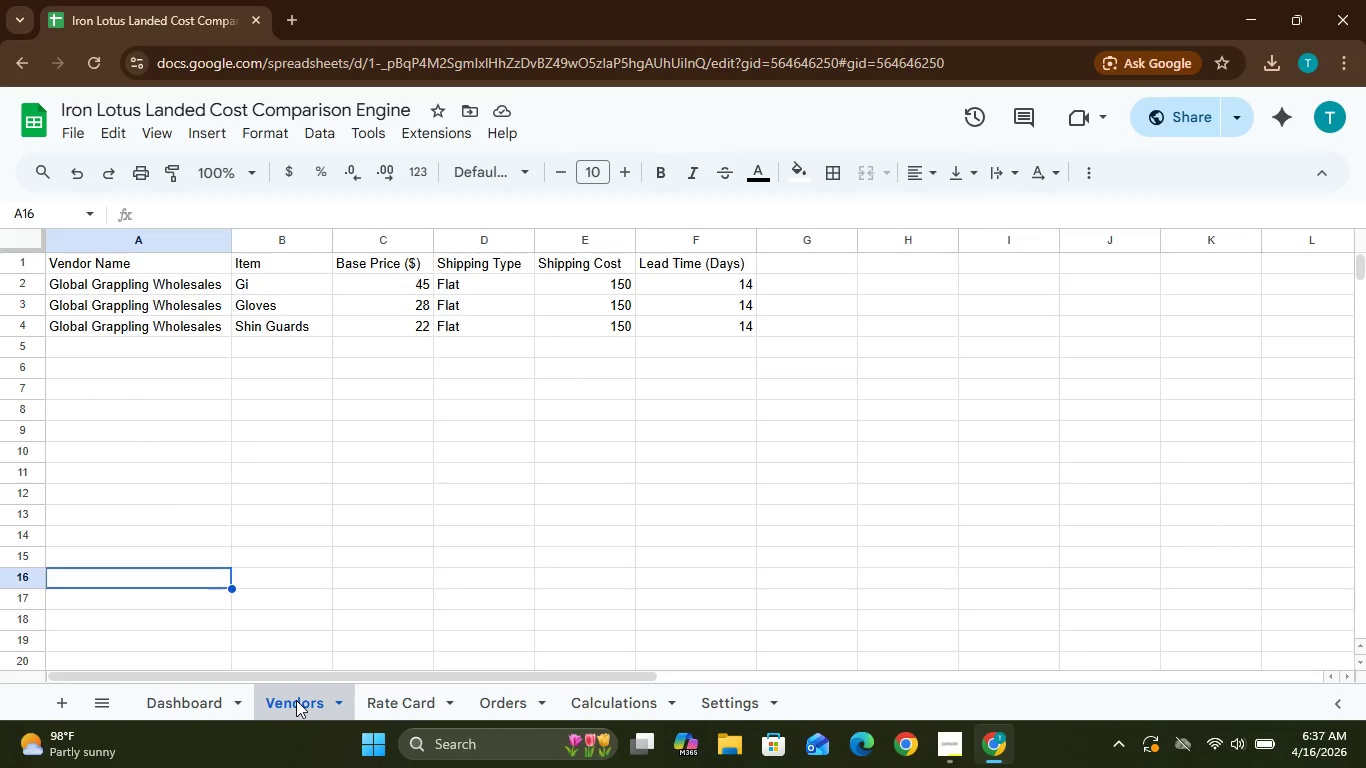 
left_click([947, 736])